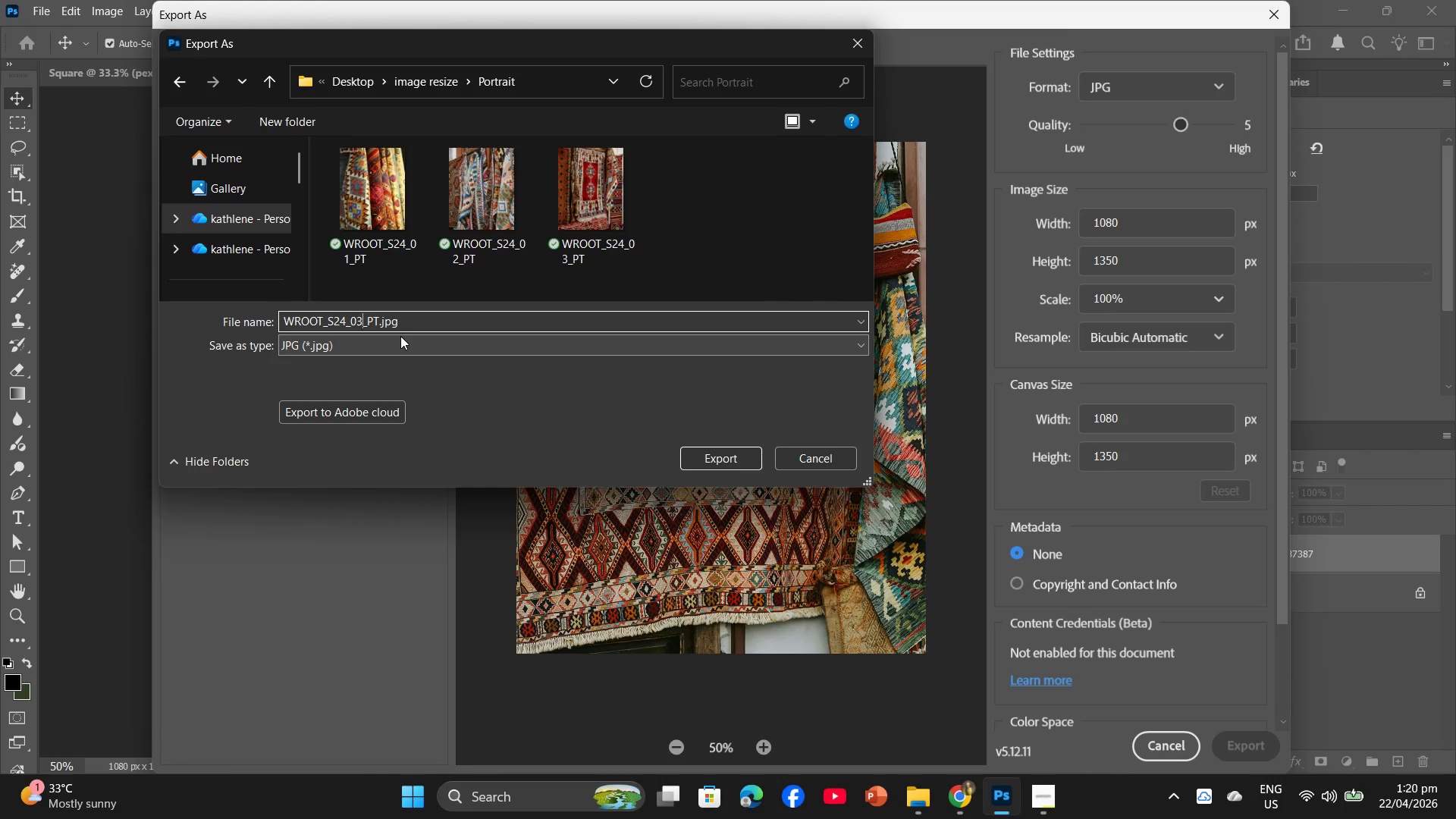 
key(ArrowLeft)
 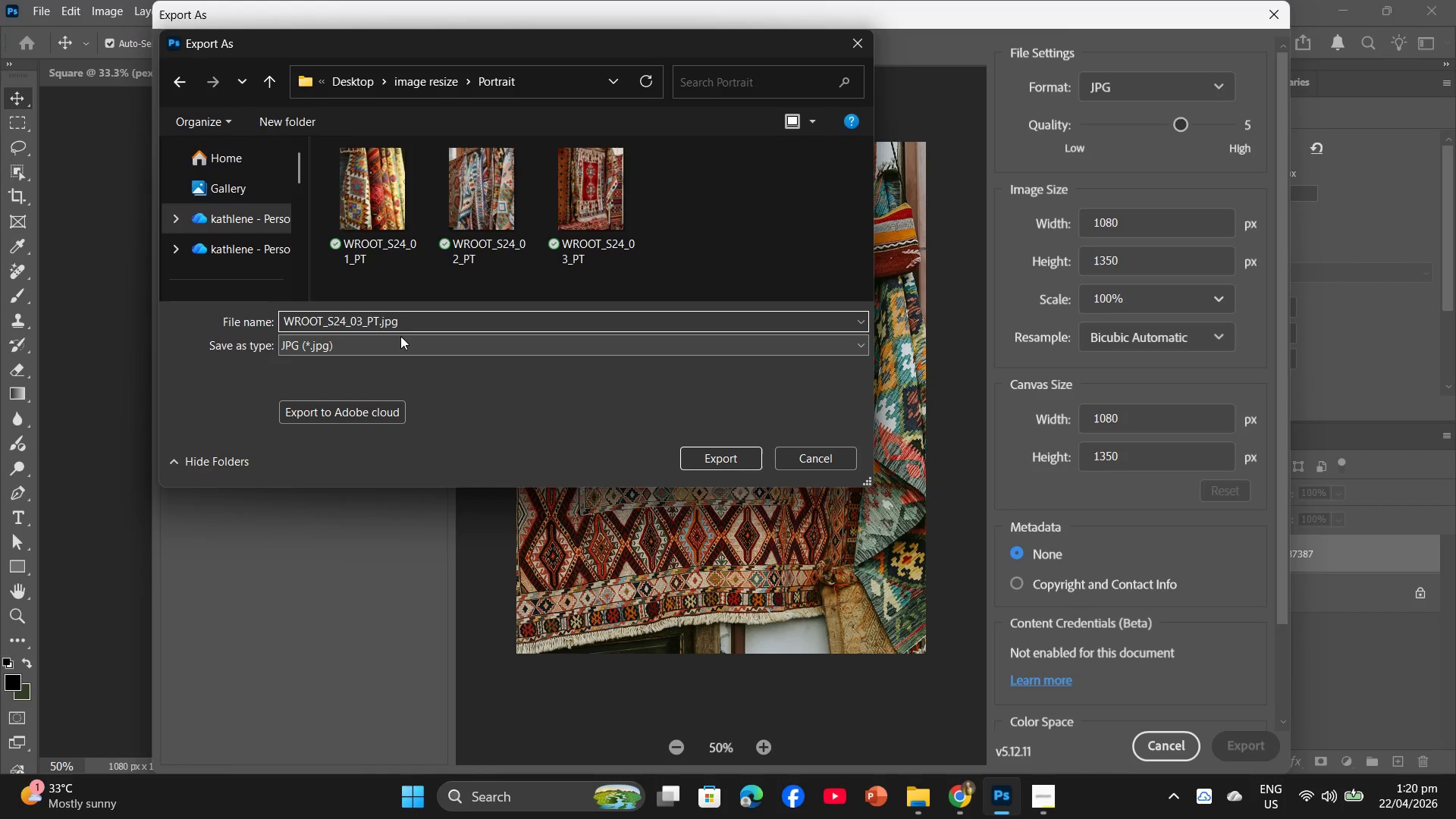 
key(Backspace)
 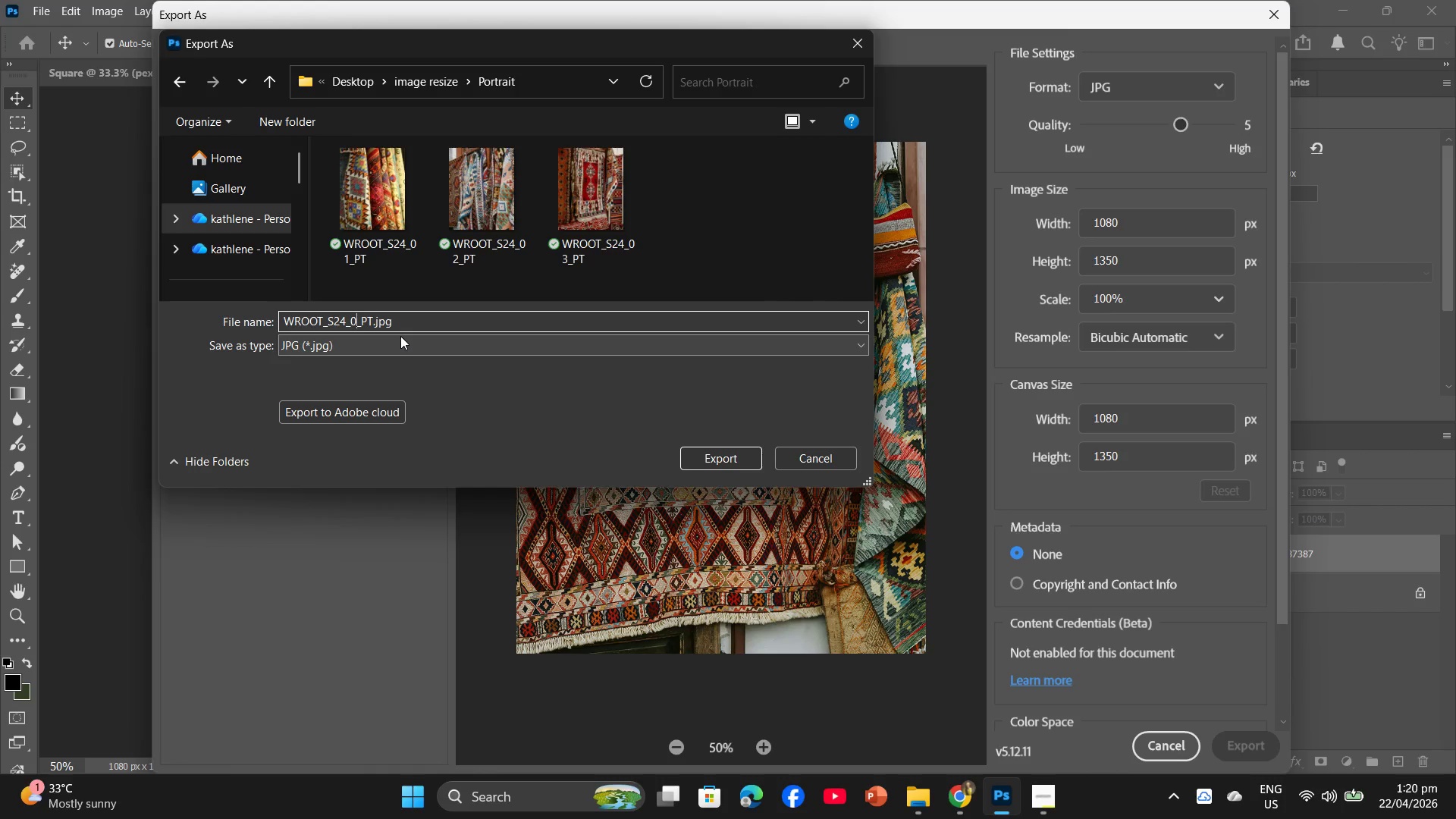 
key(4)
 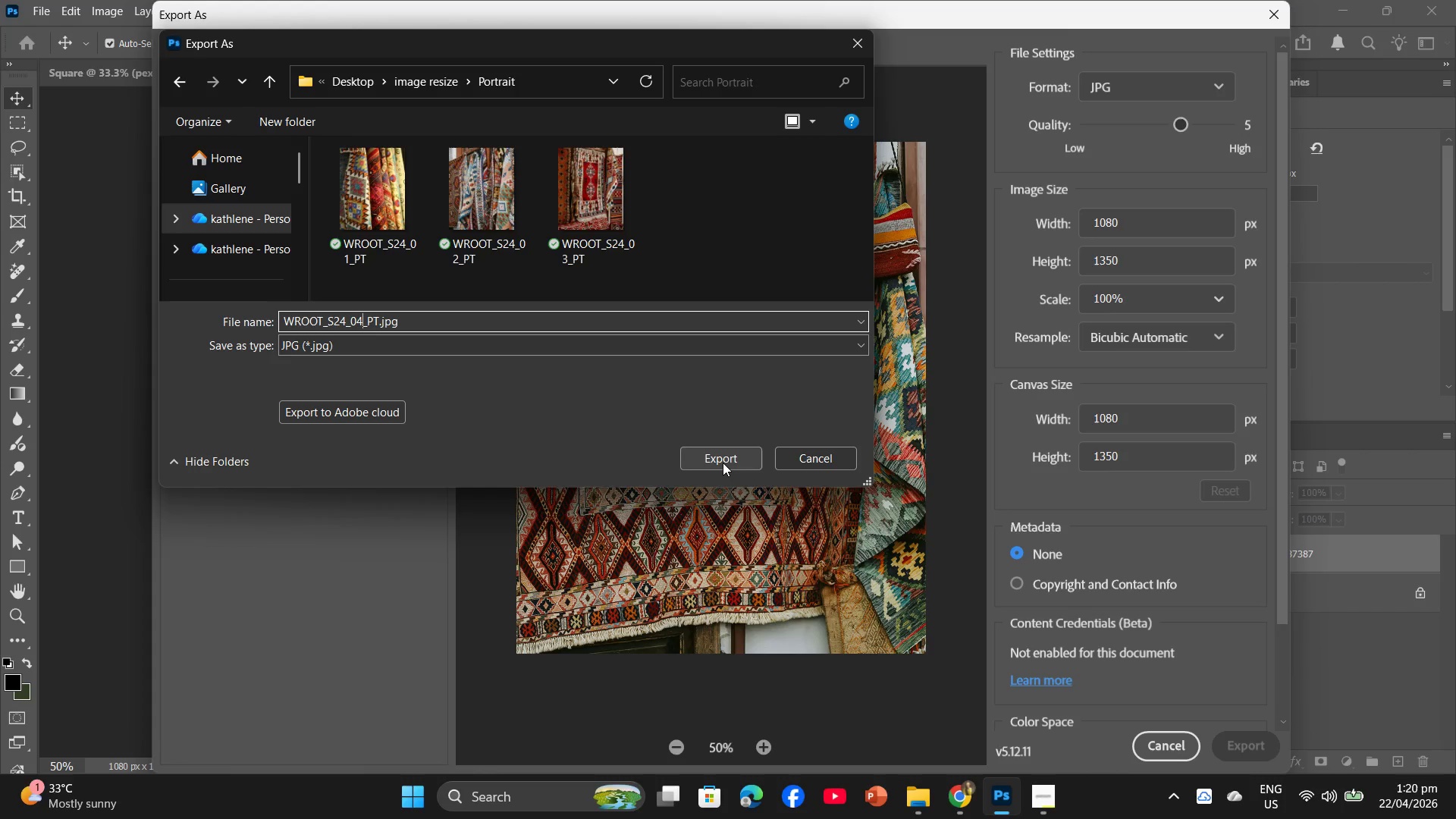 
wait(11.36)
 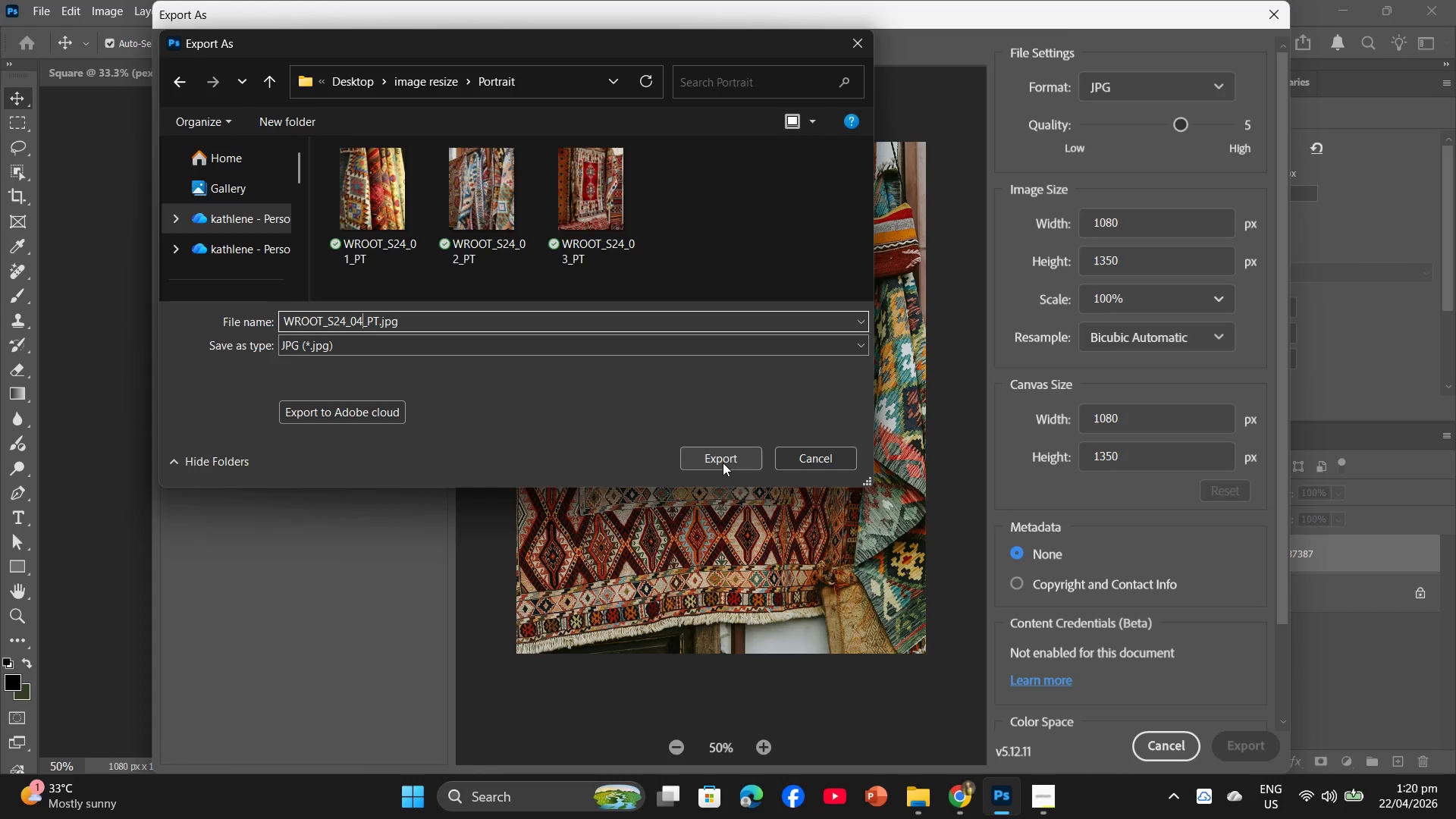 
left_click([723, 463])
 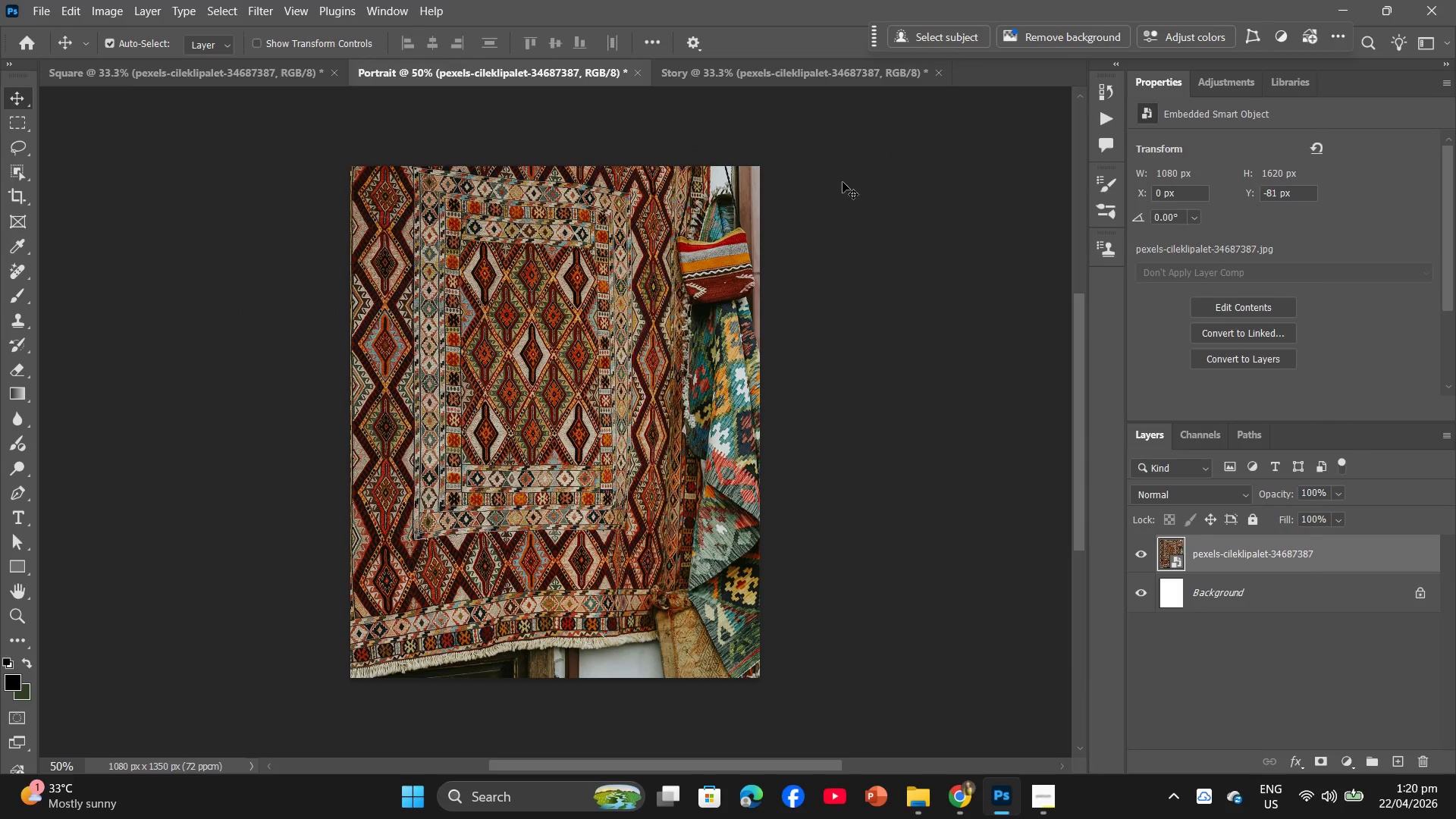 
left_click([819, 70])
 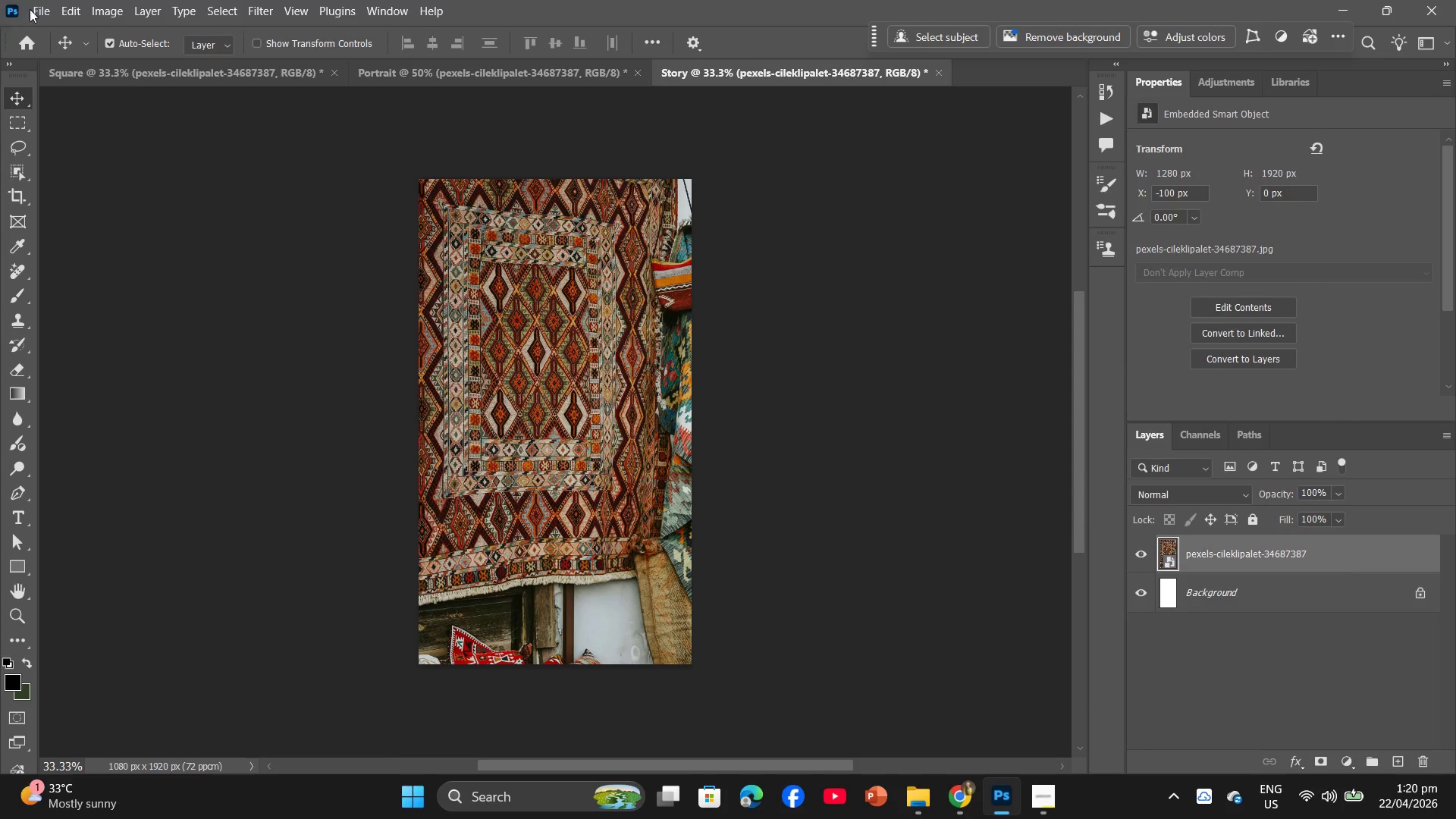 
left_click([41, 2])
 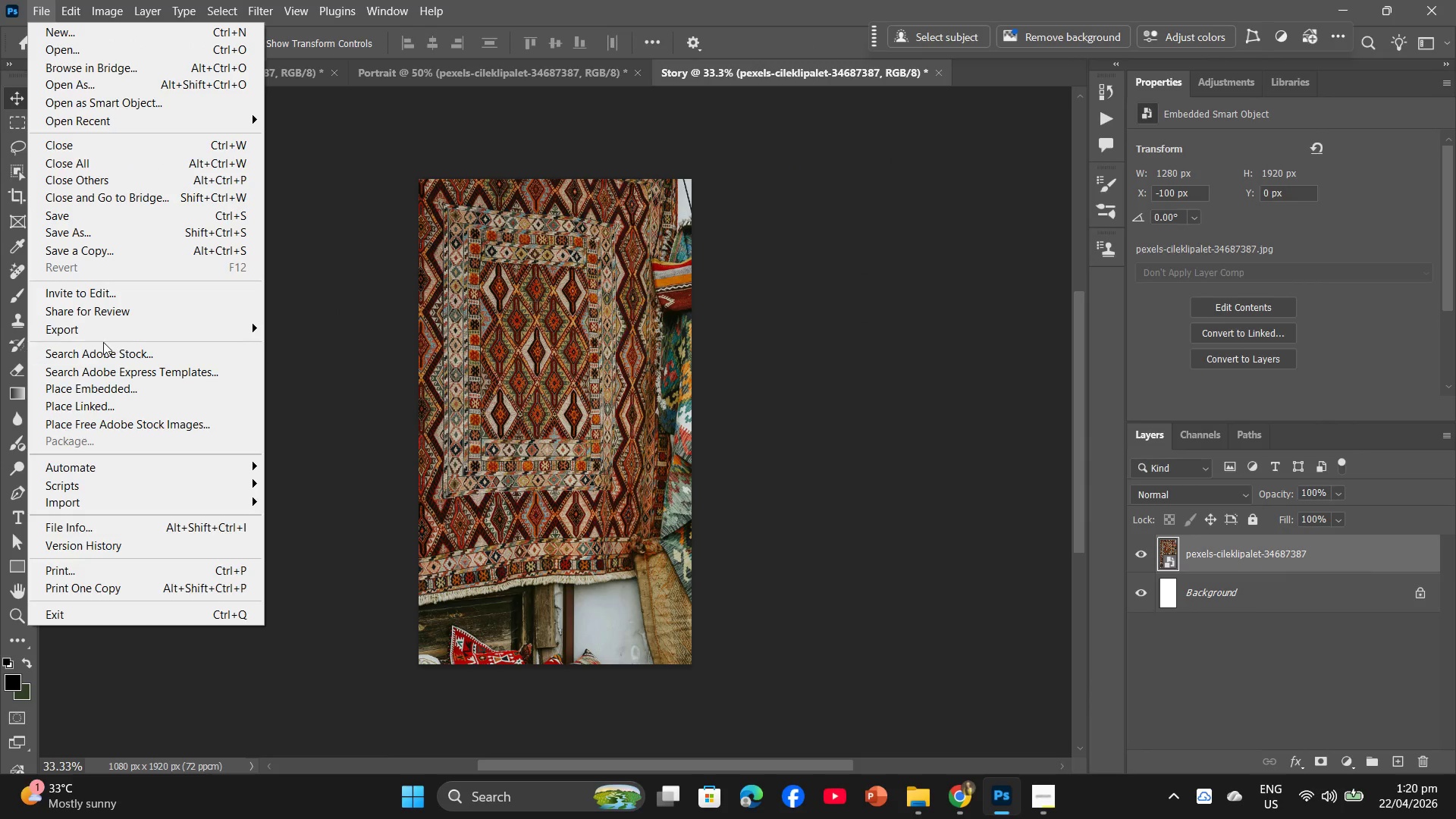 
left_click([112, 331])
 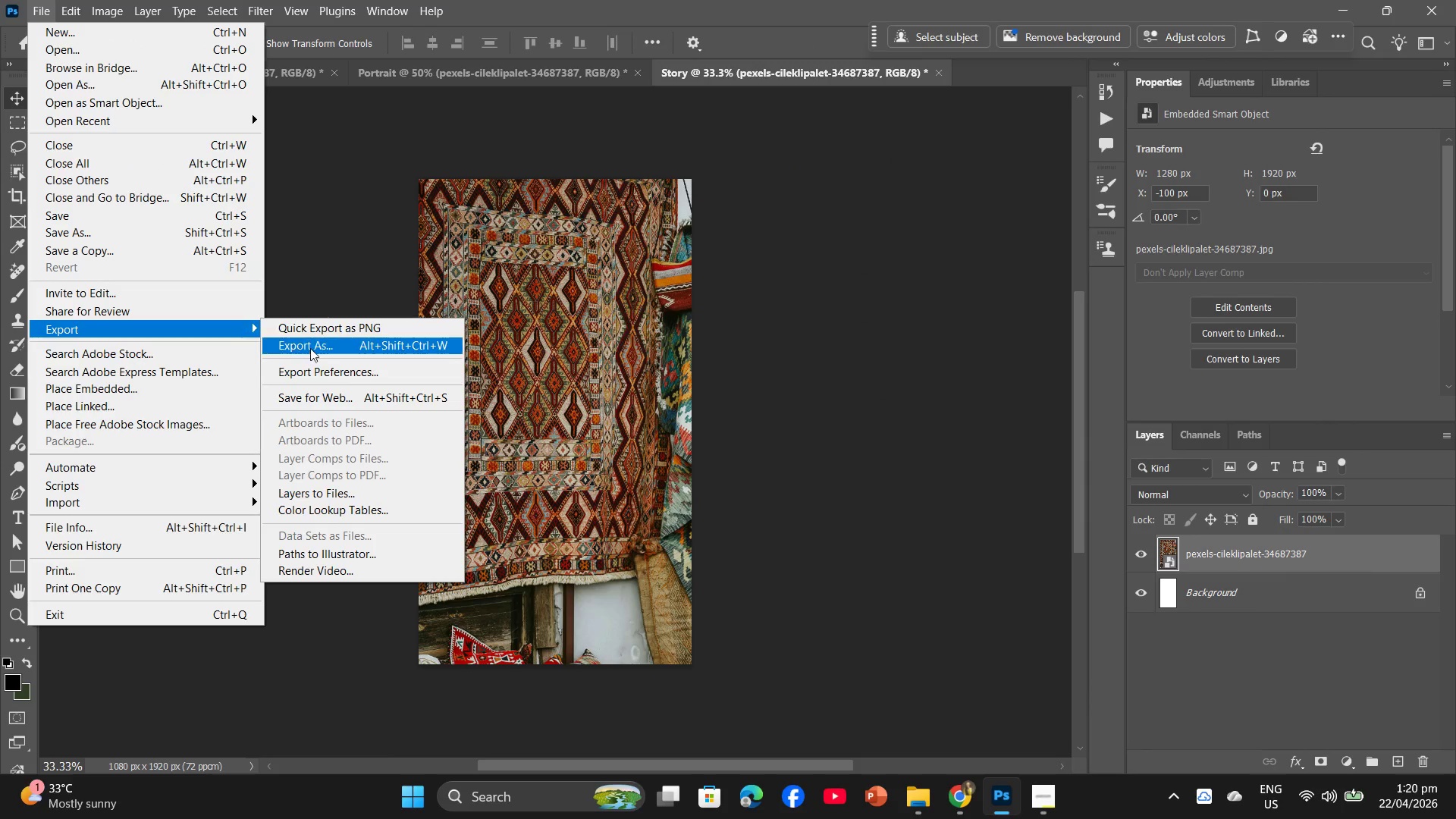 
left_click([336, 354])
 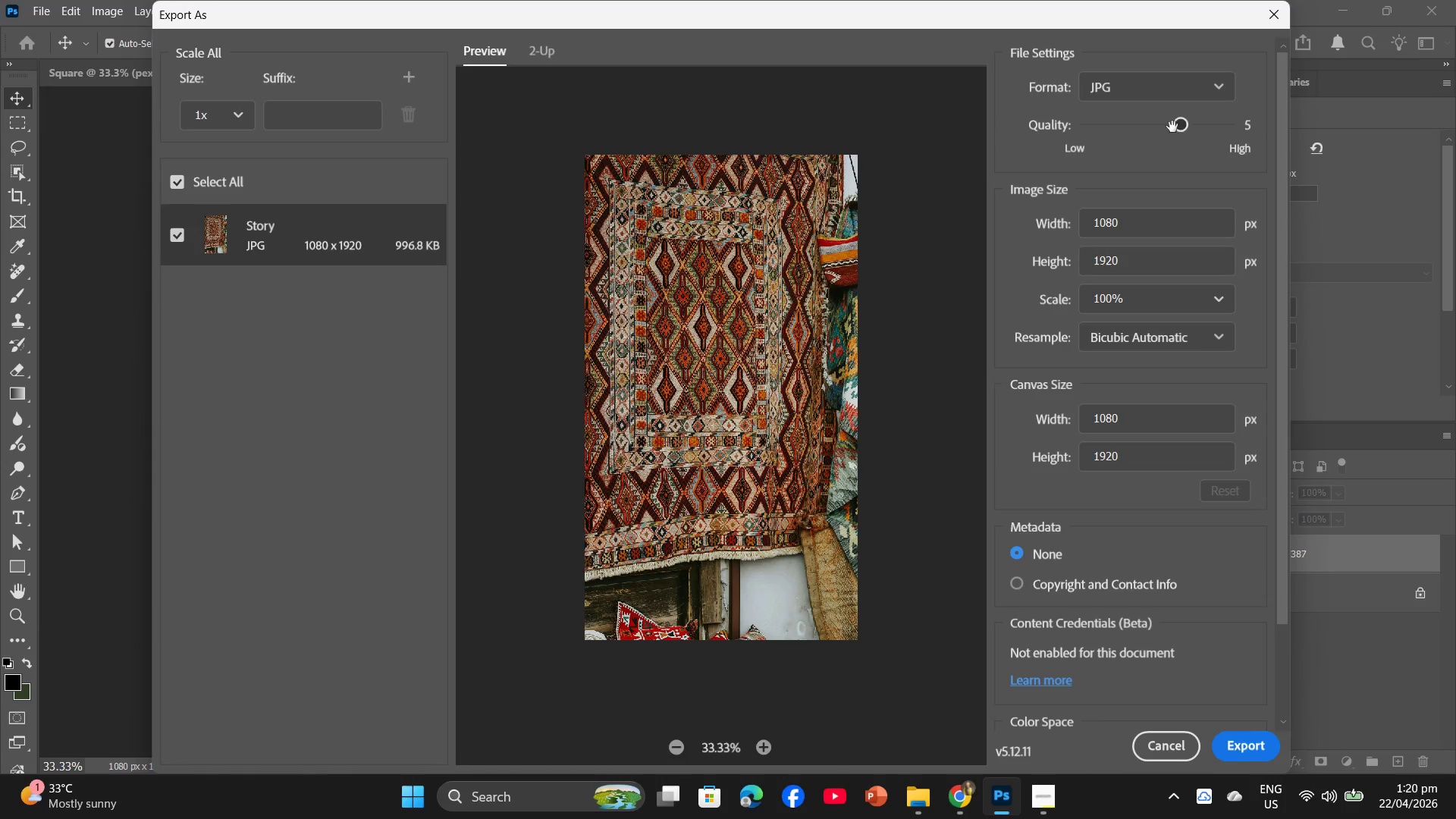 
left_click_drag(start_coordinate=[1180, 126], to_coordinate=[1162, 122])
 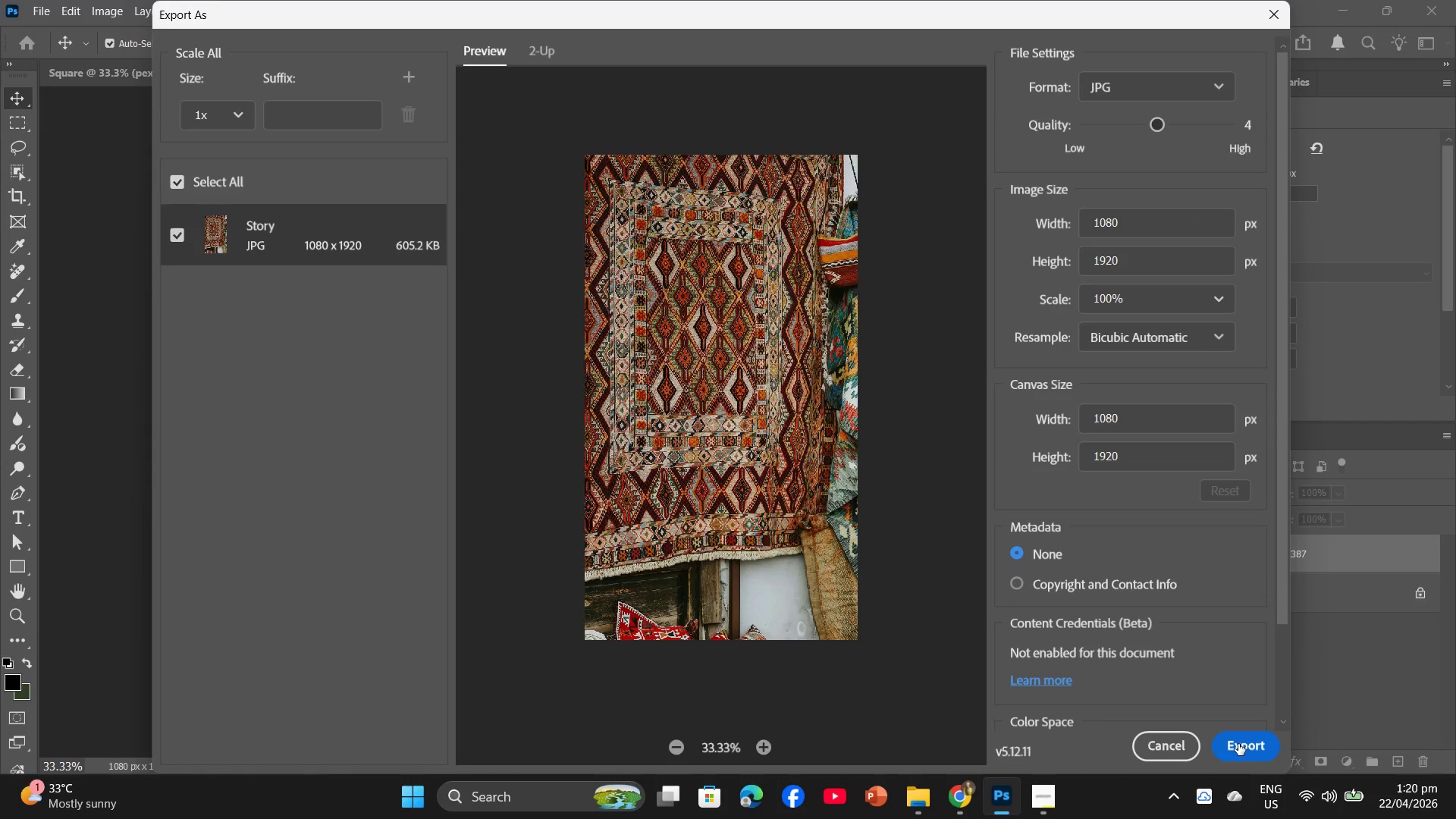 
wait(8.52)
 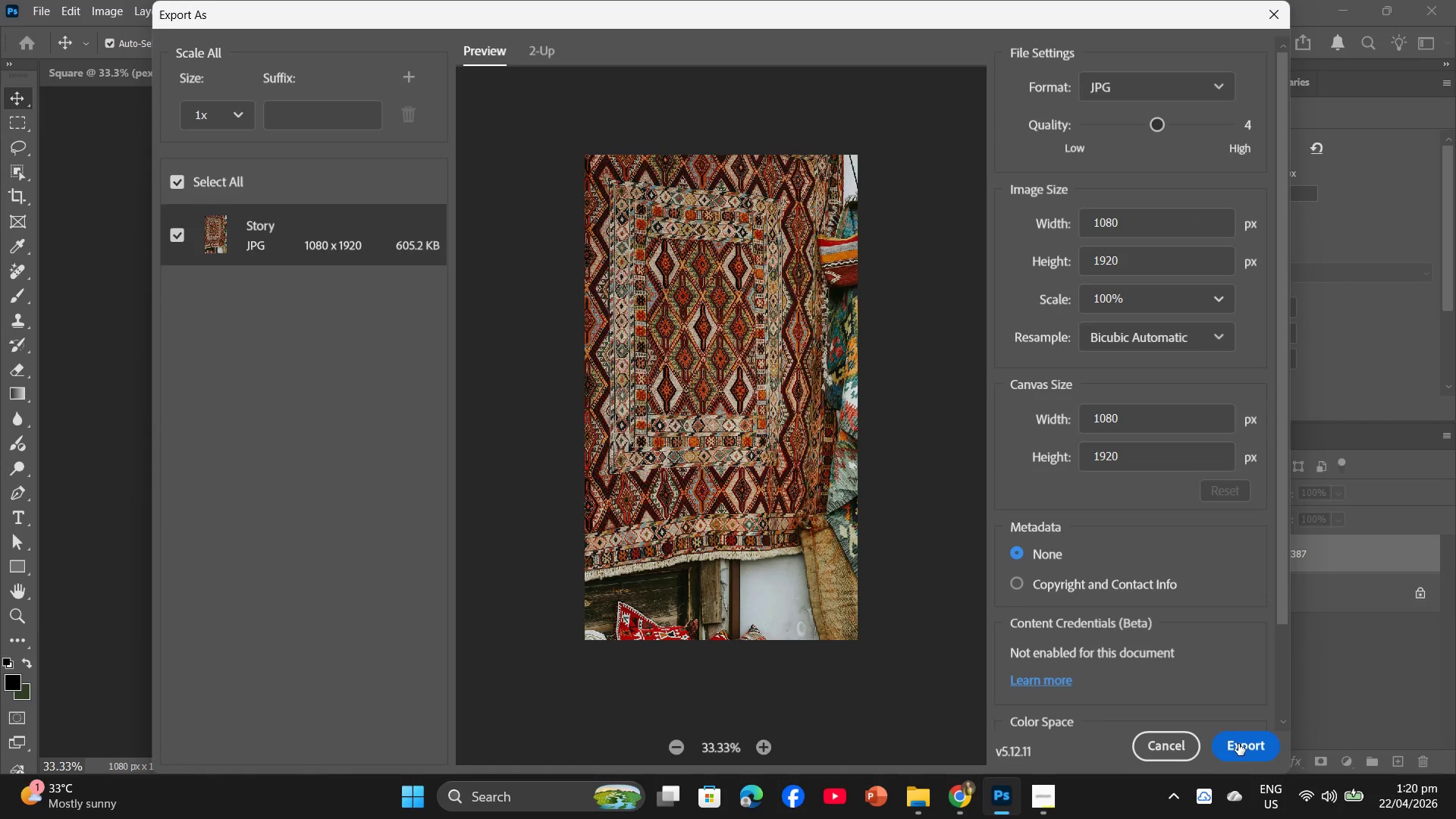 
left_click([1241, 743])
 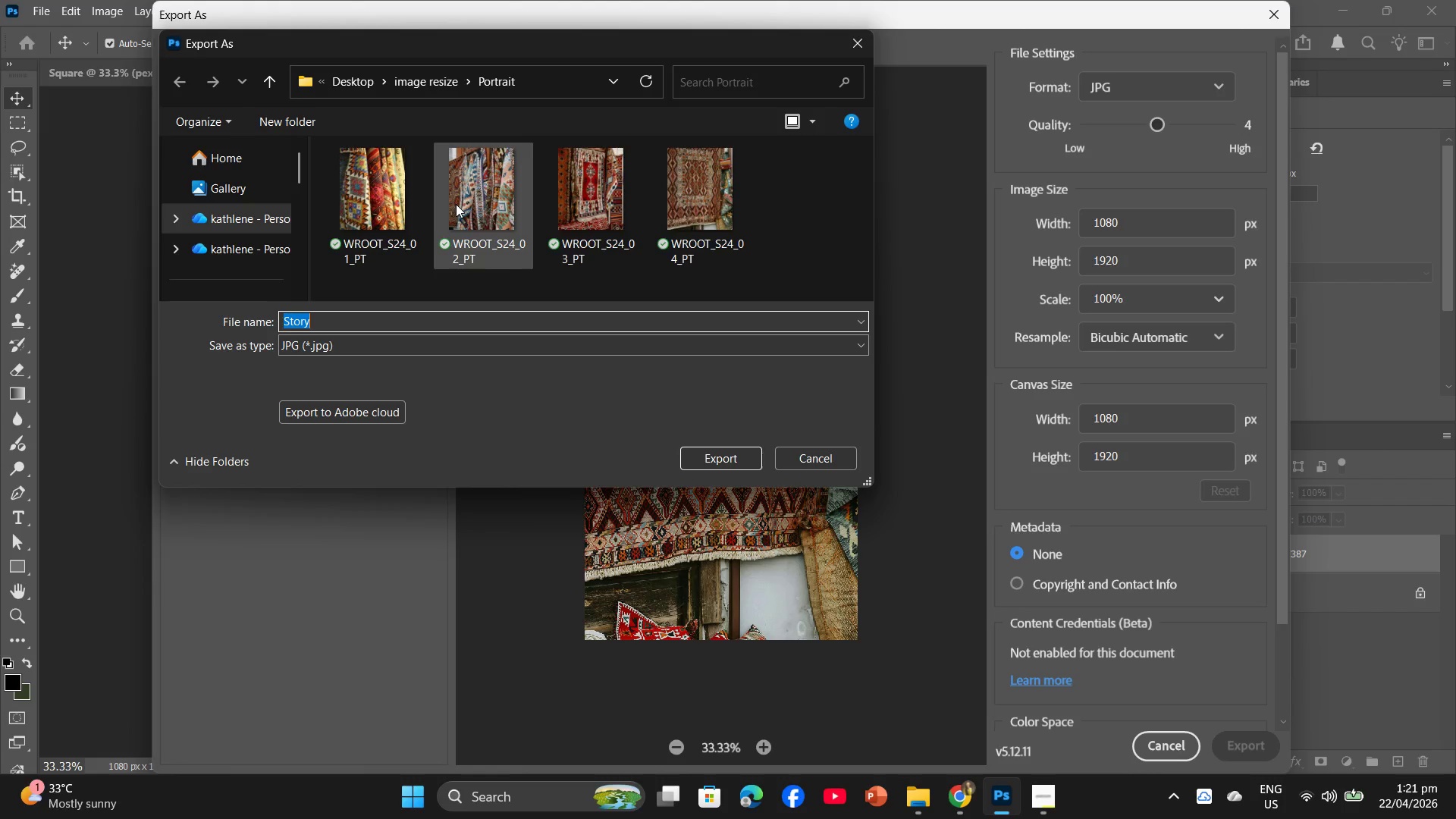 
left_click([416, 85])
 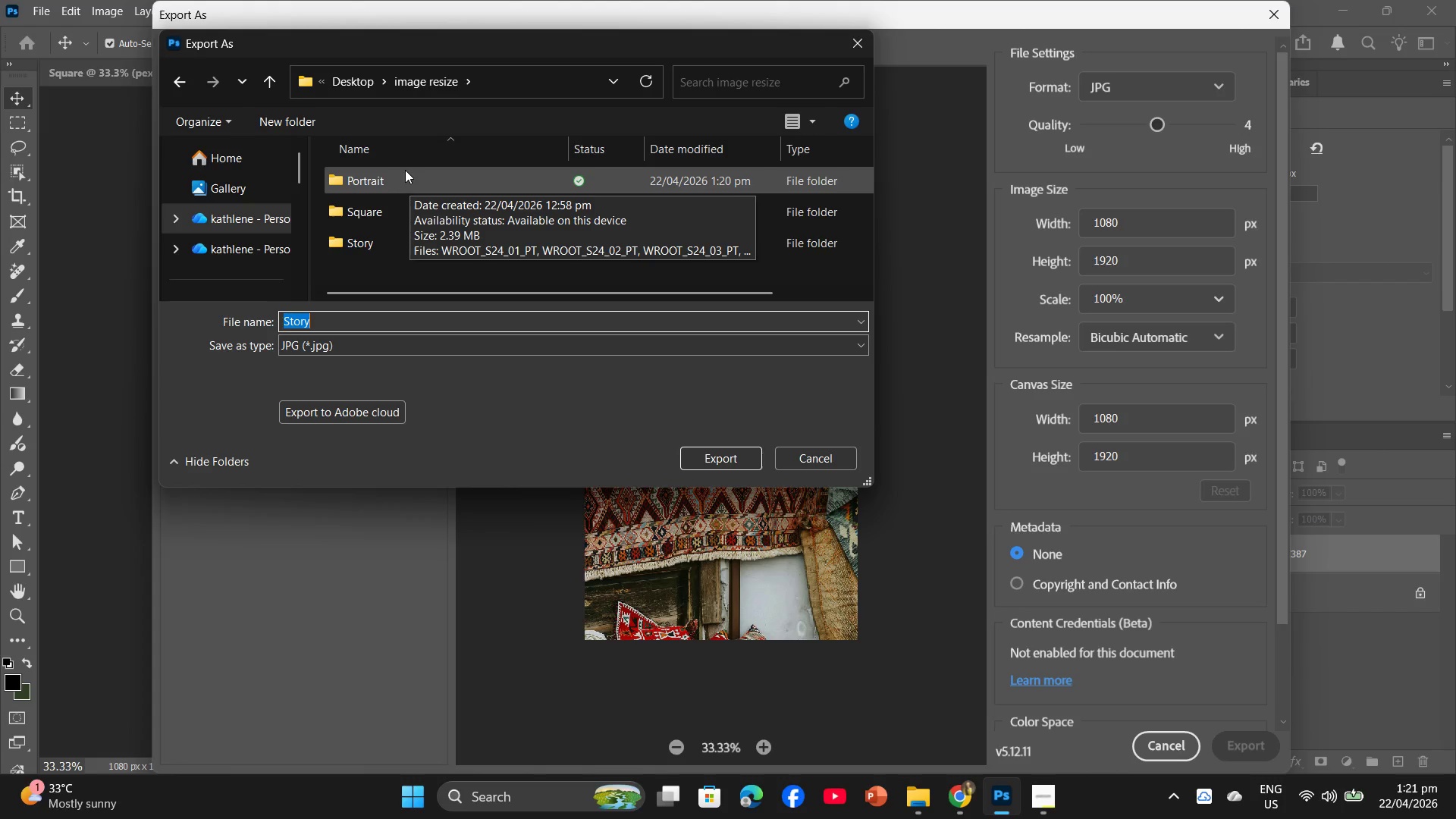 
wait(5.02)
 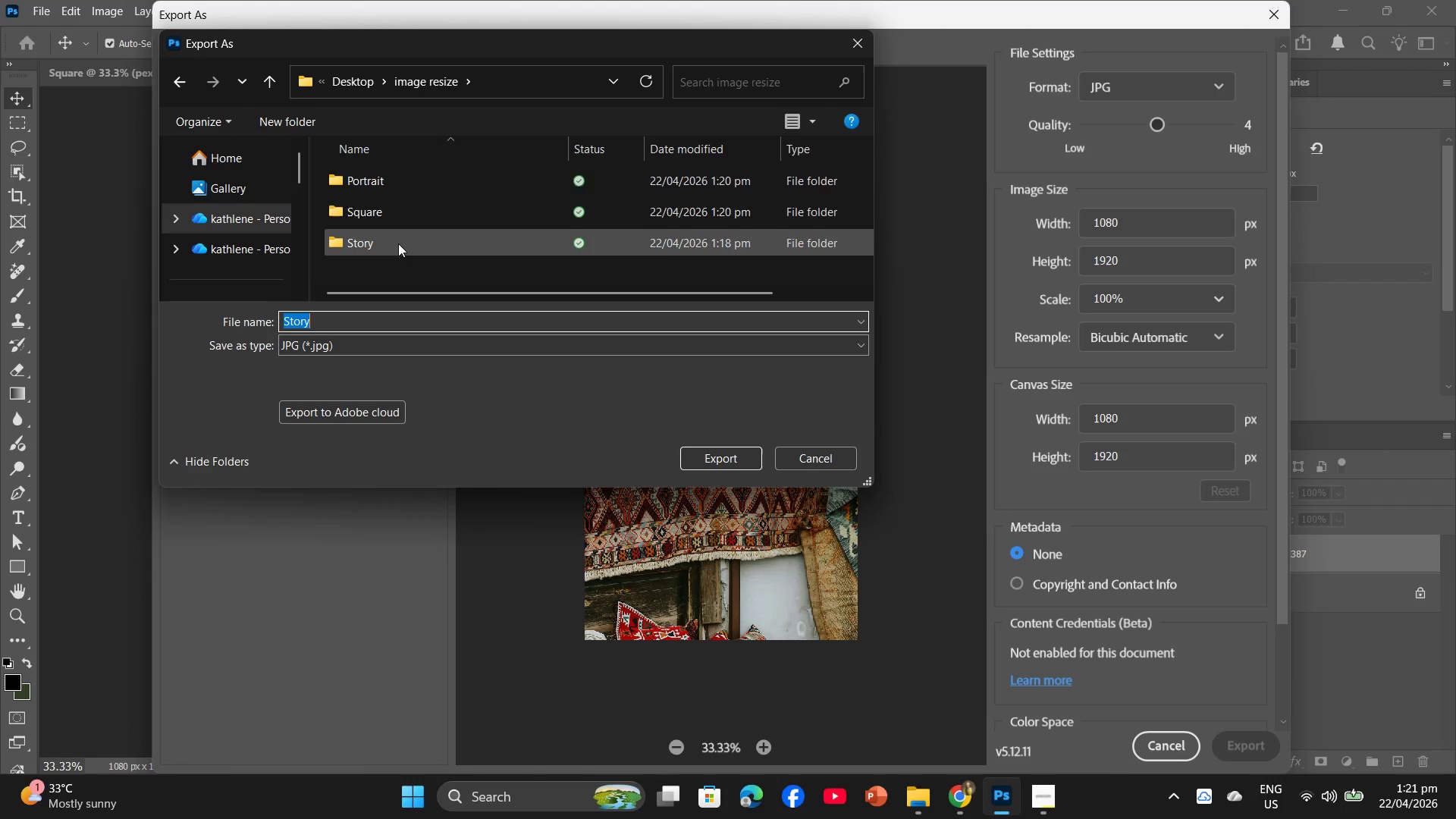 
double_click([377, 239])
 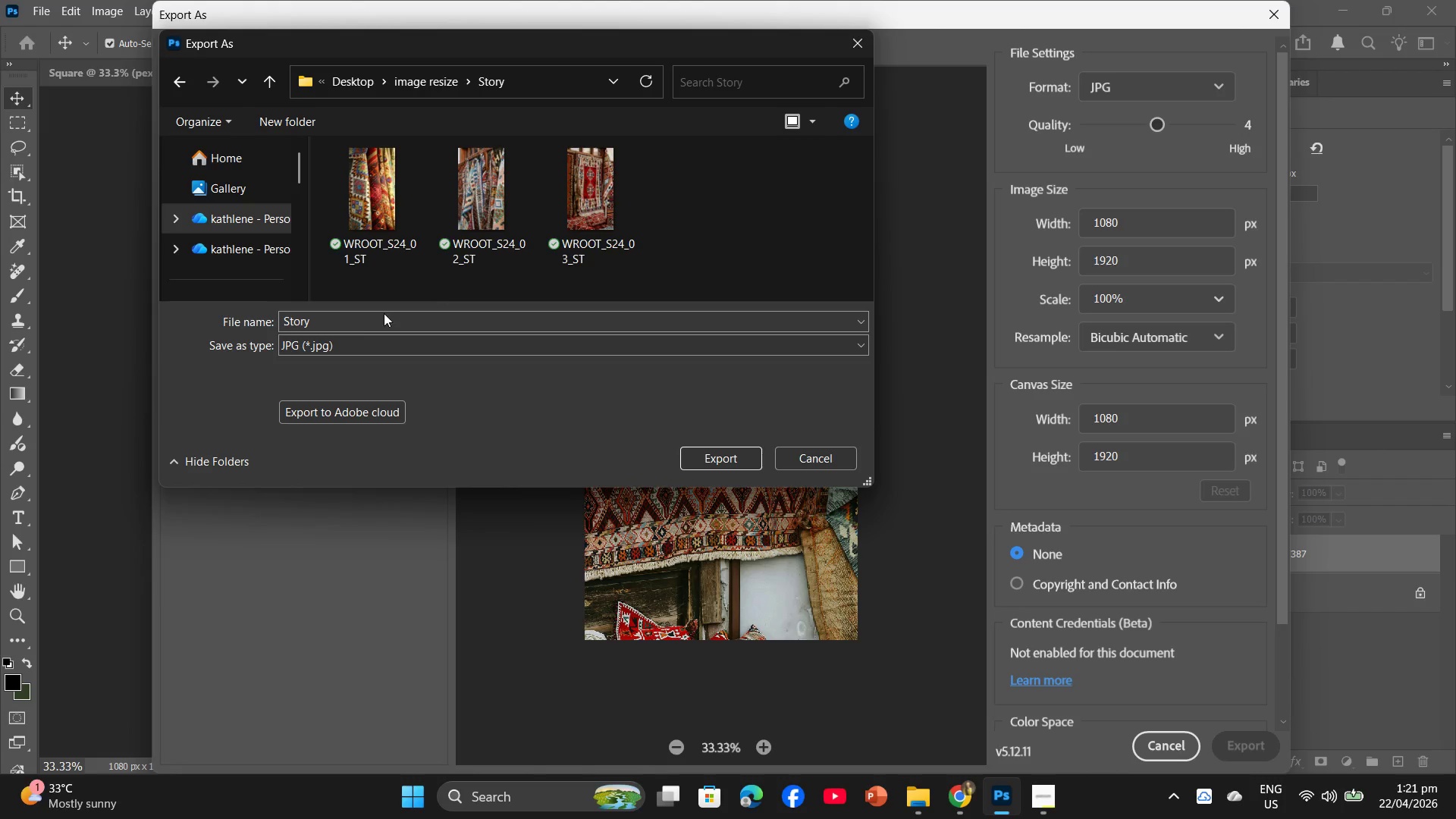 
left_click([356, 327])
 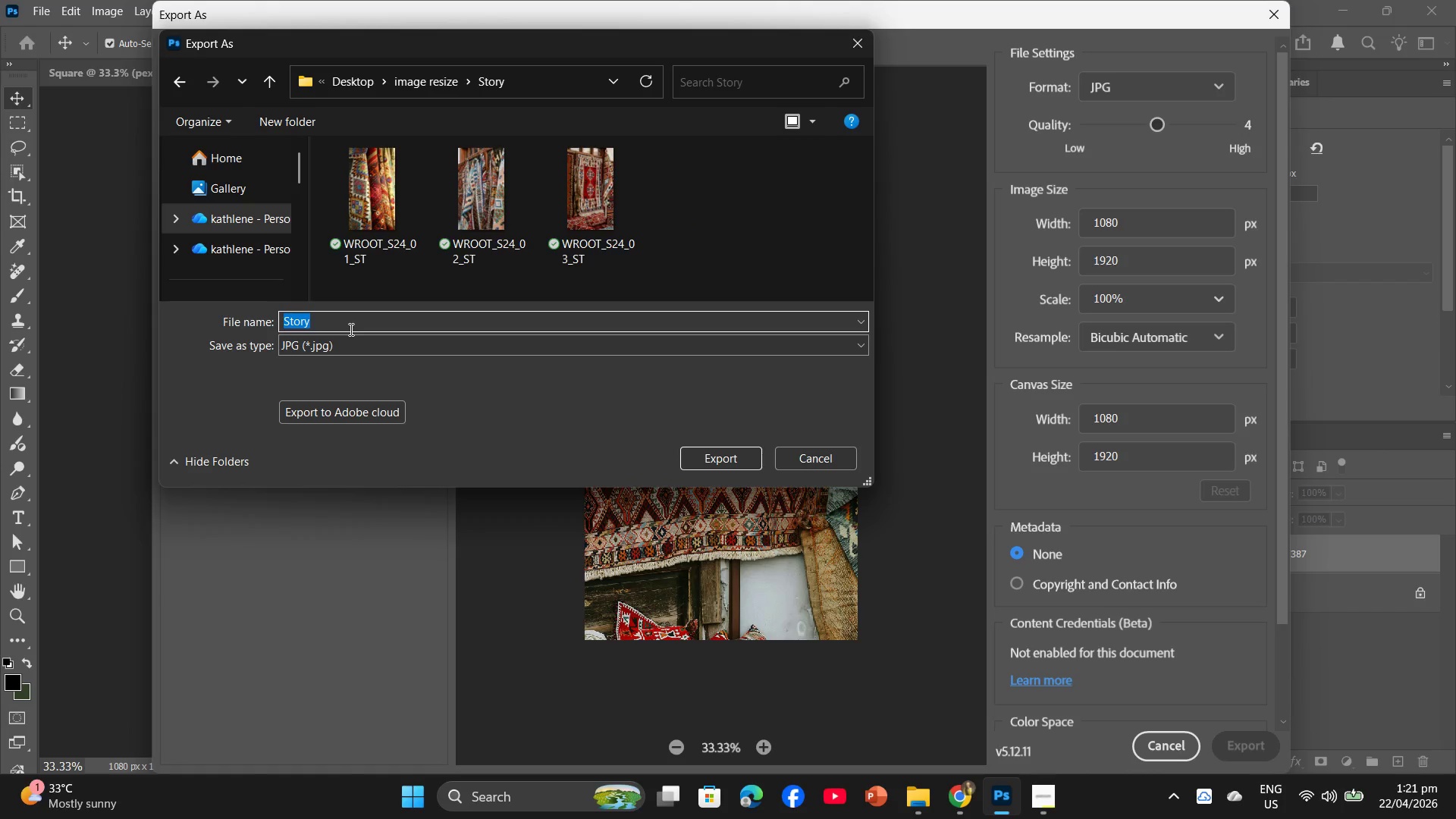 
key(Control+V)
 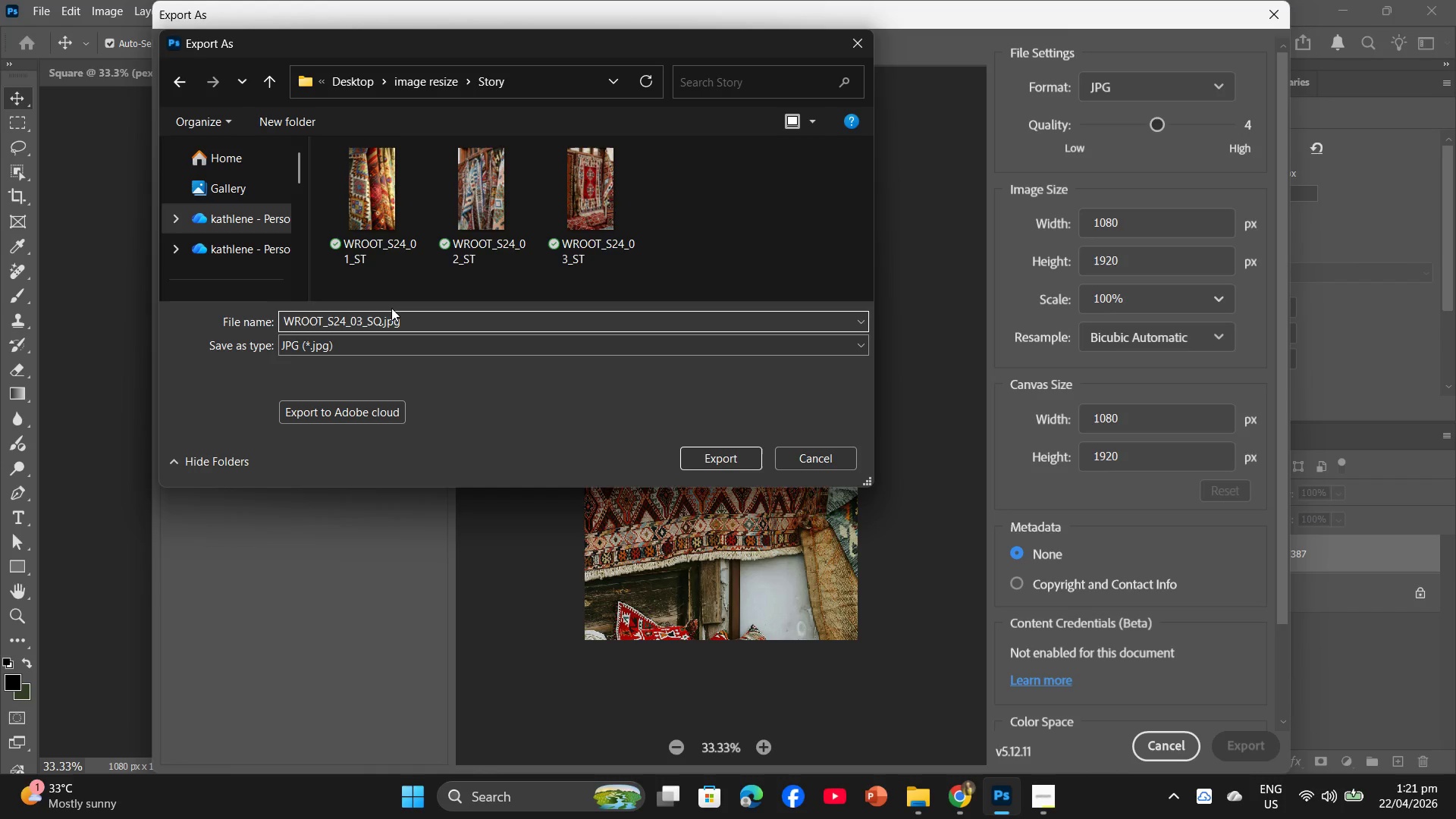 
key(ArrowLeft)
 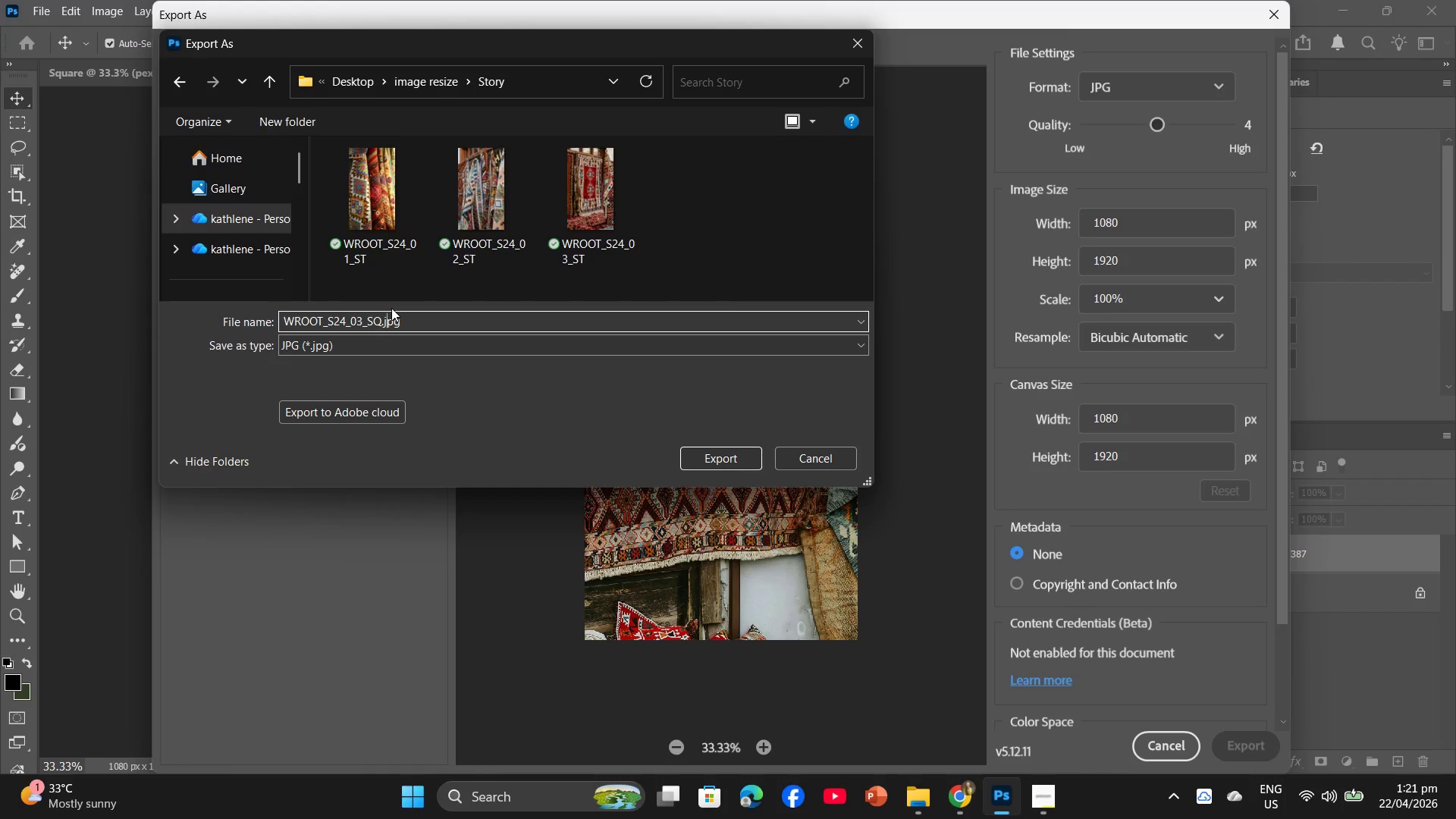 
key(ArrowLeft)
 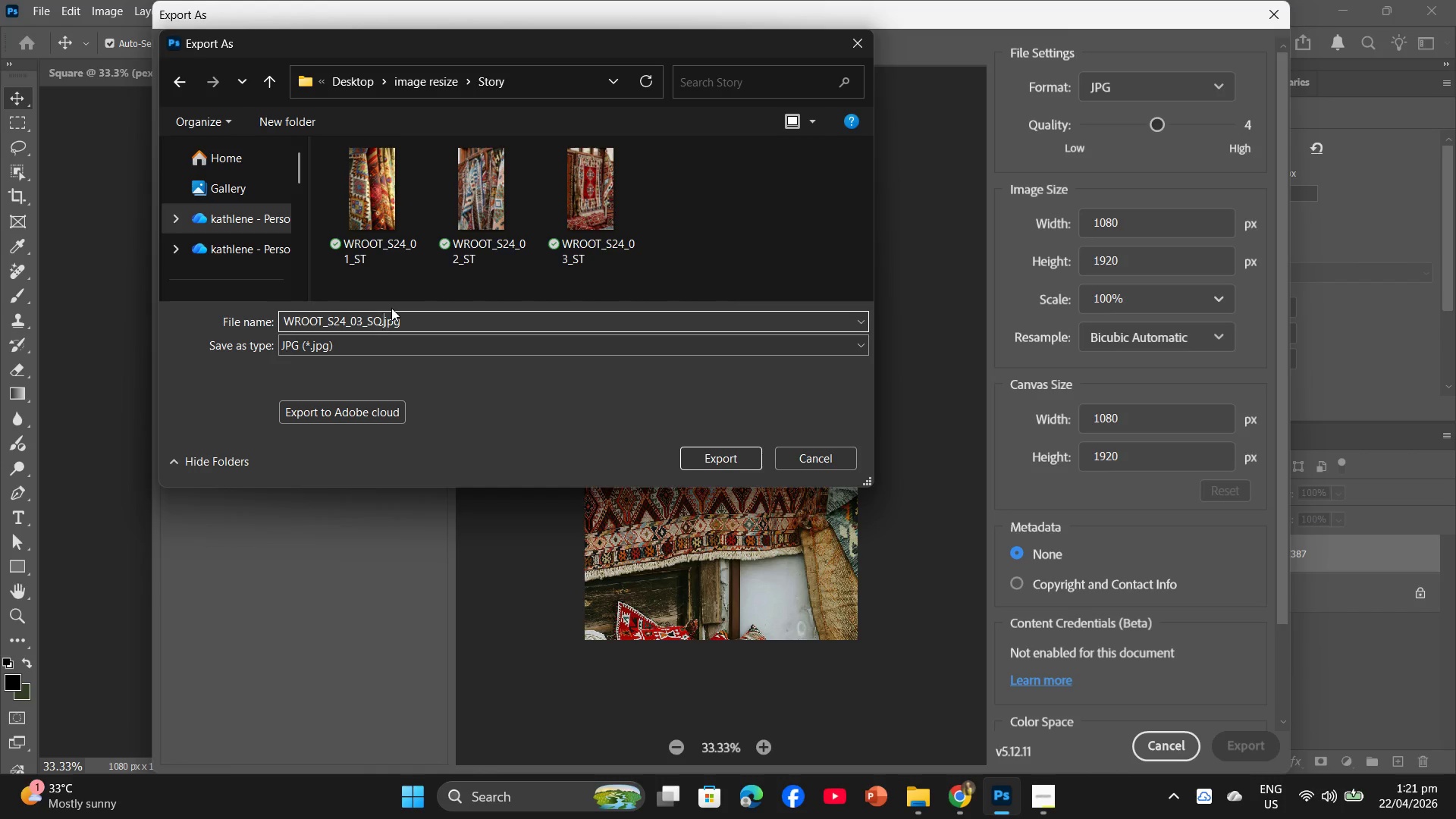 
key(ArrowLeft)
 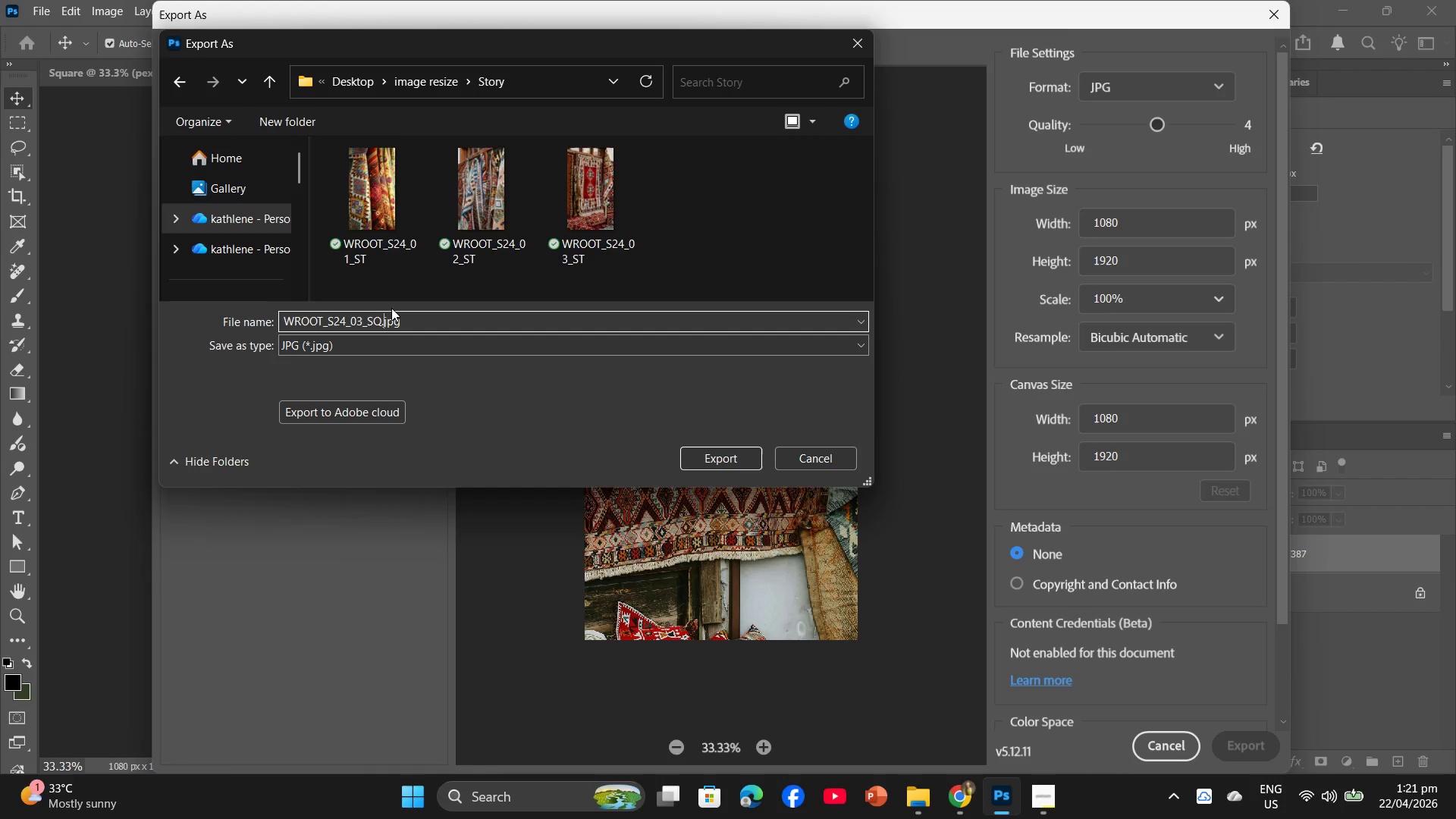 
key(ArrowLeft)
 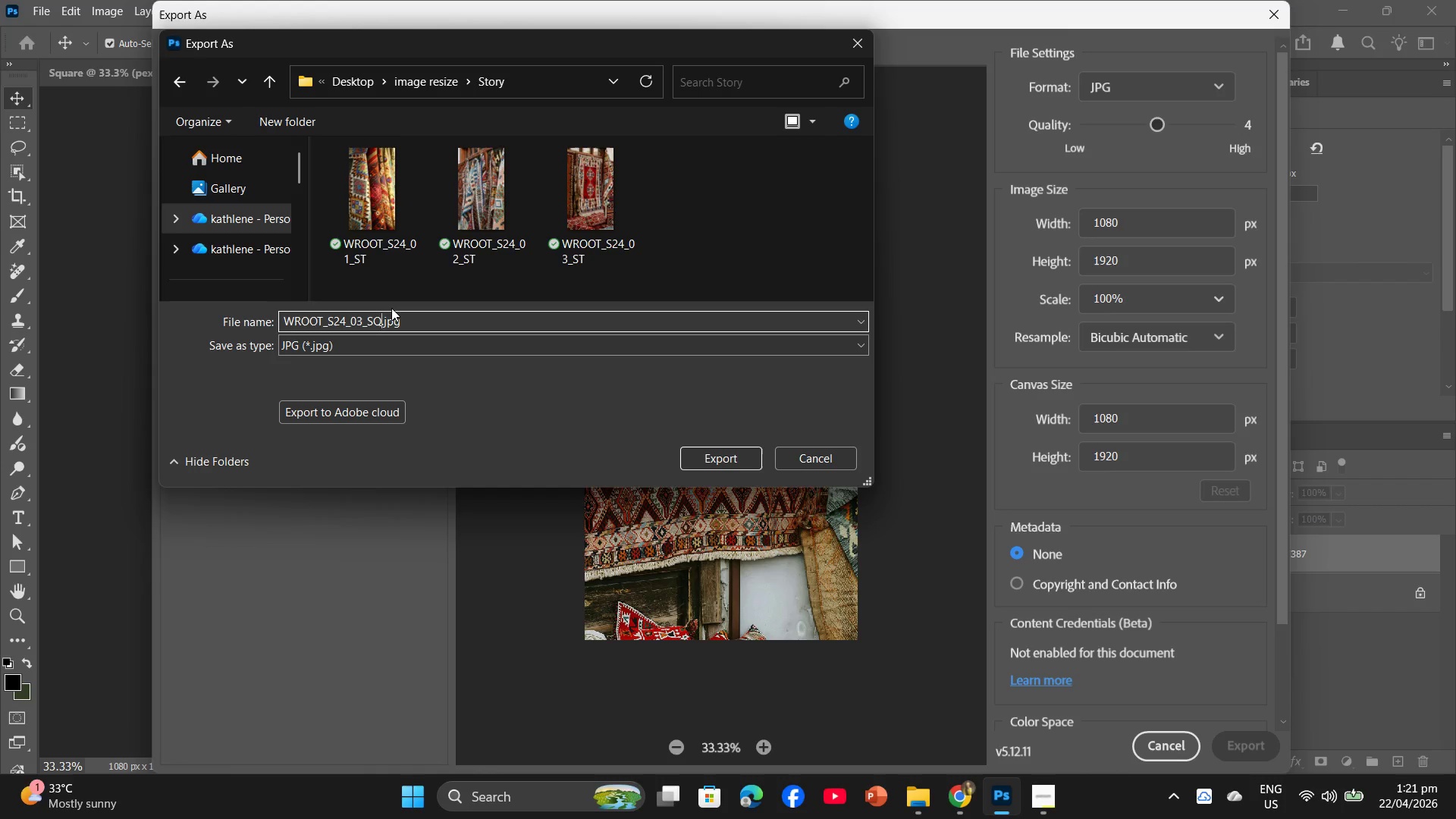 
key(Backspace)
 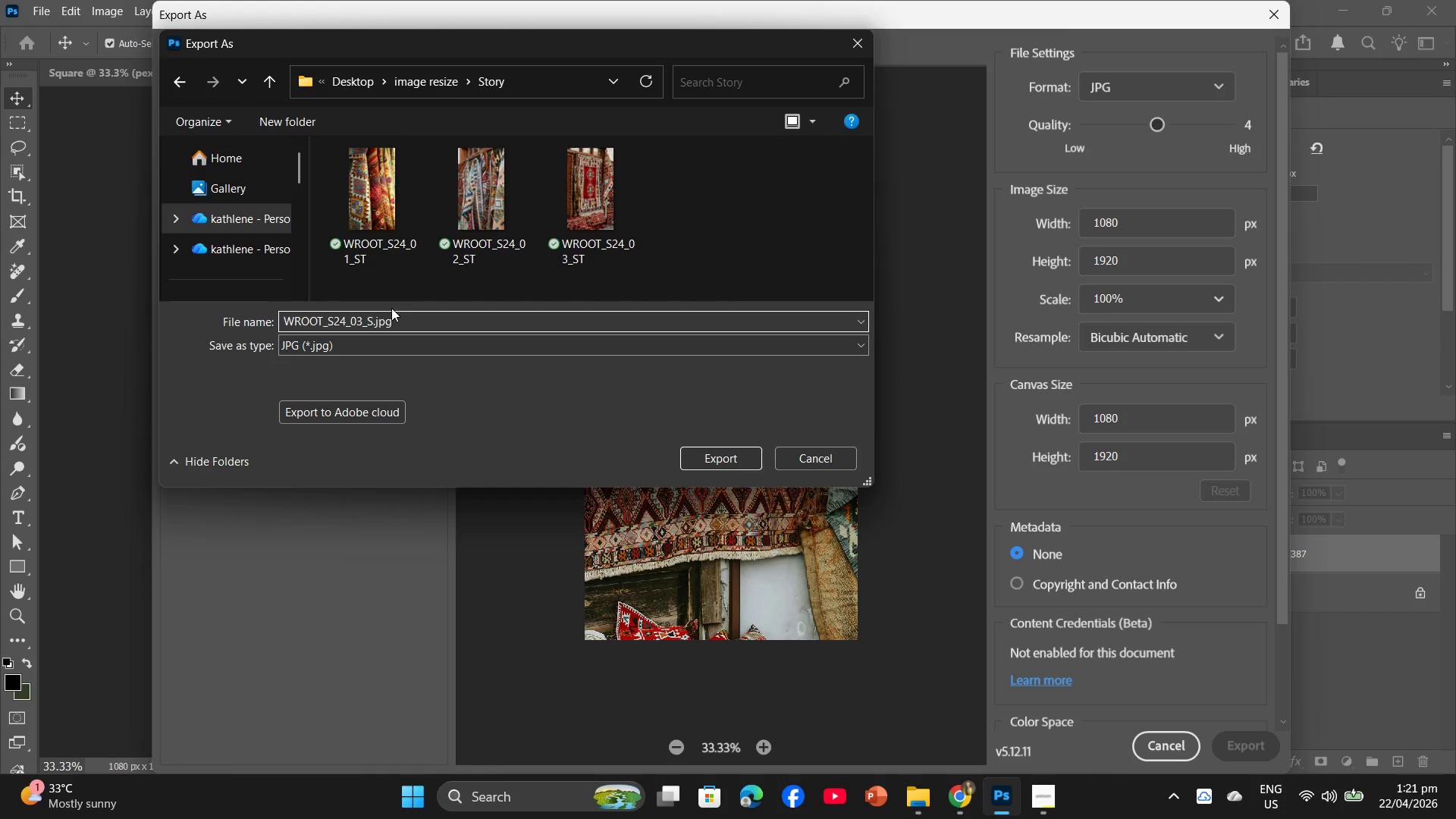 
key(T)
 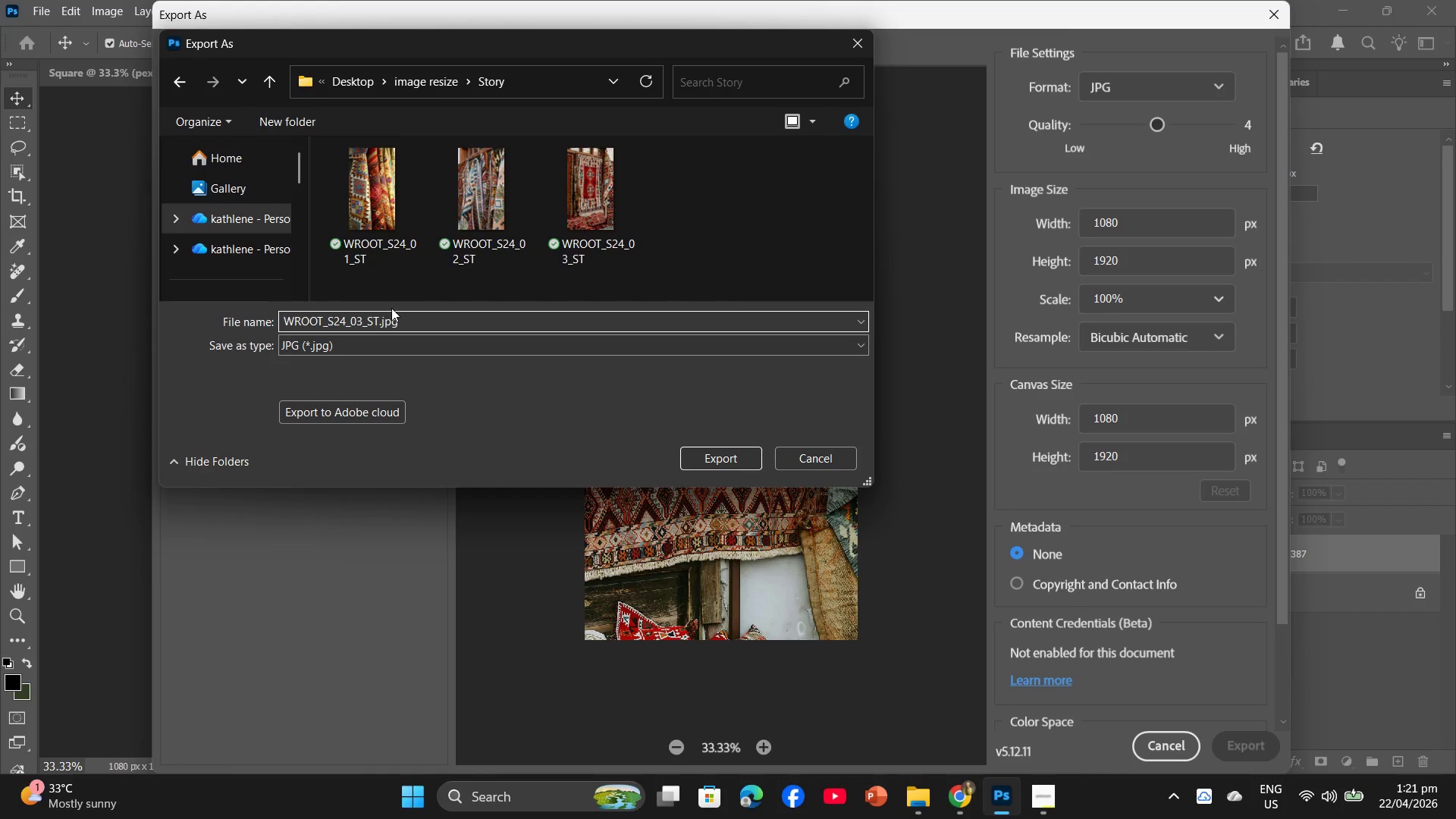 
key(ArrowLeft)
 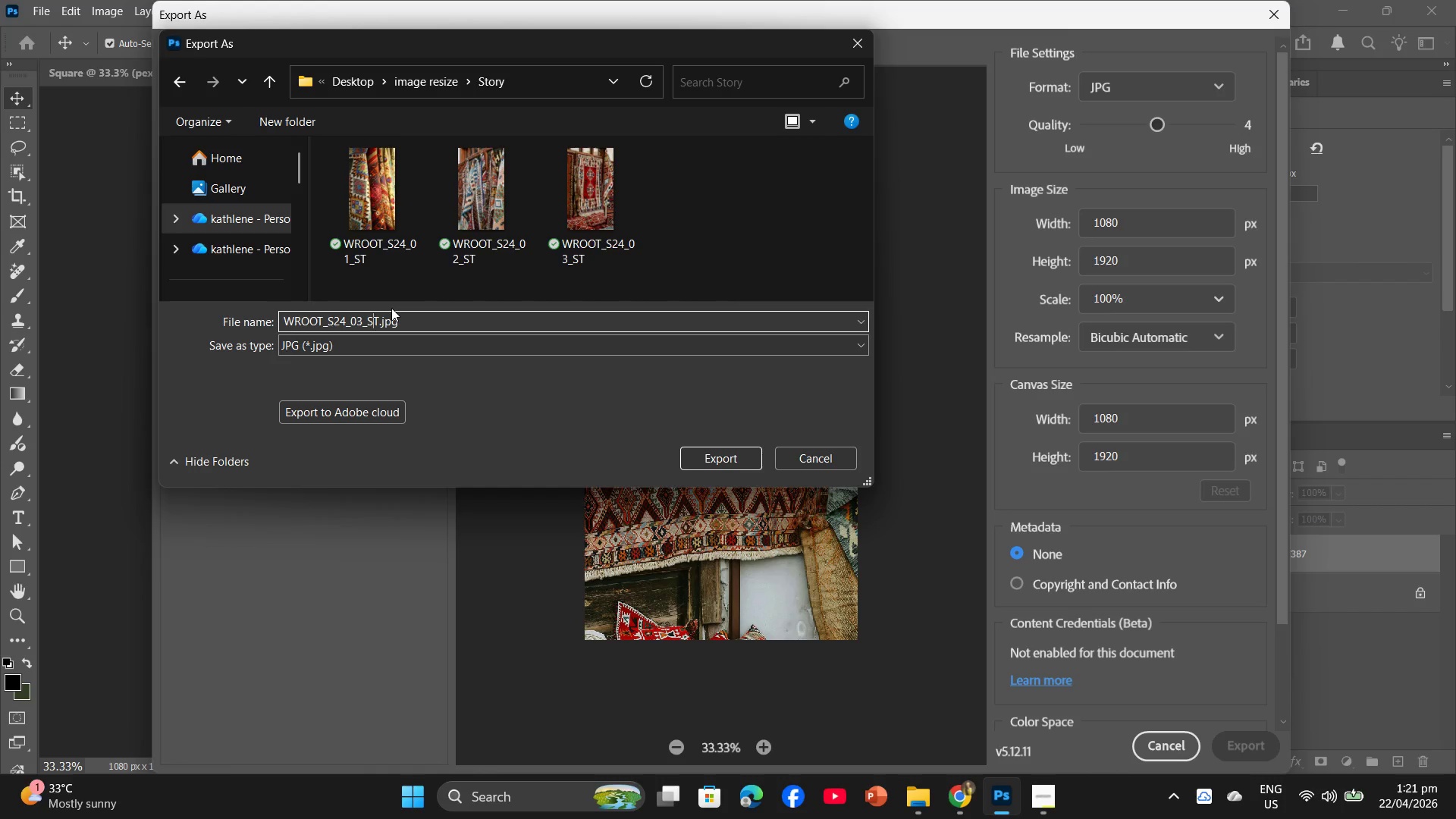 
key(ArrowLeft)
 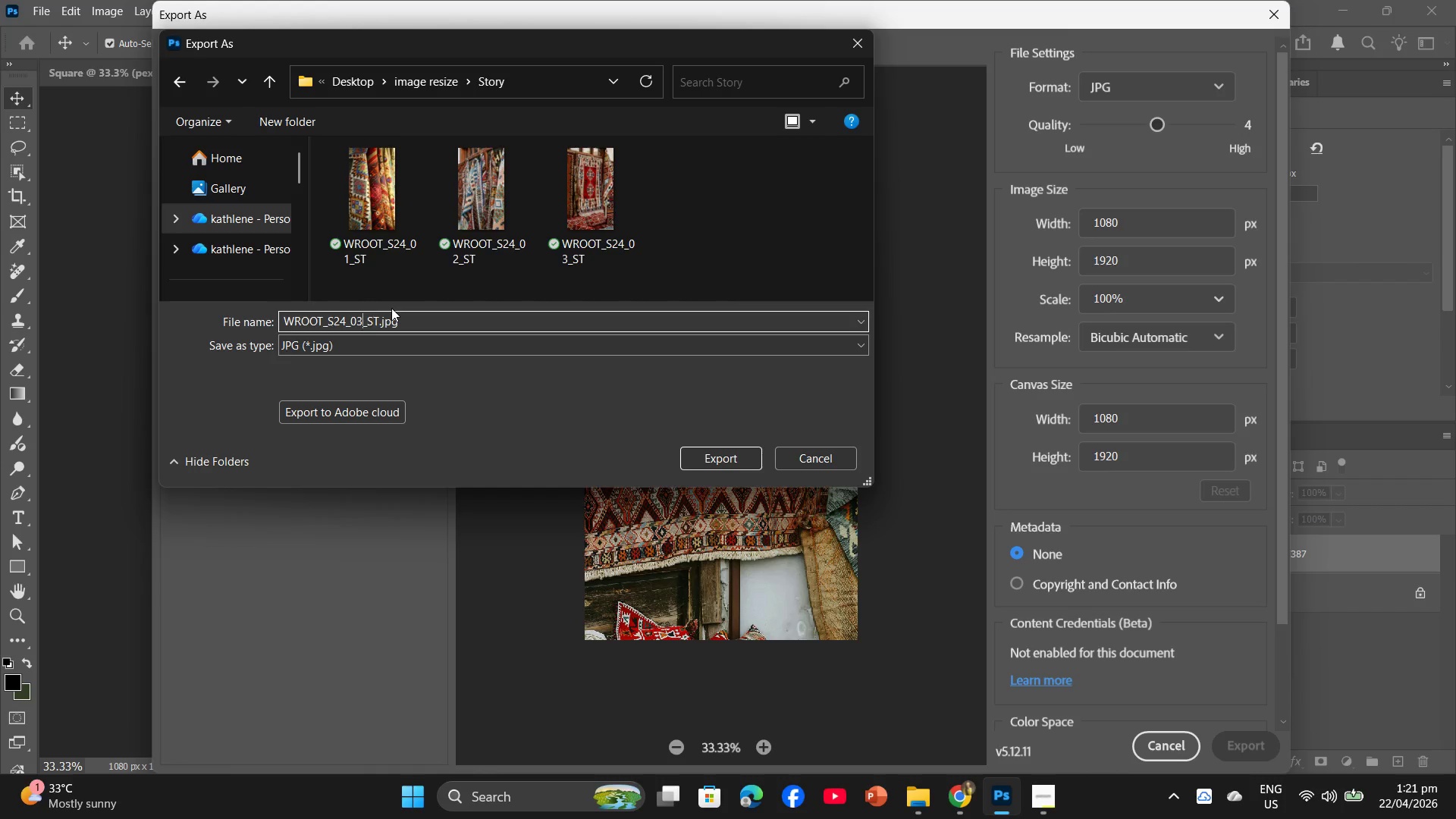 
key(ArrowLeft)
 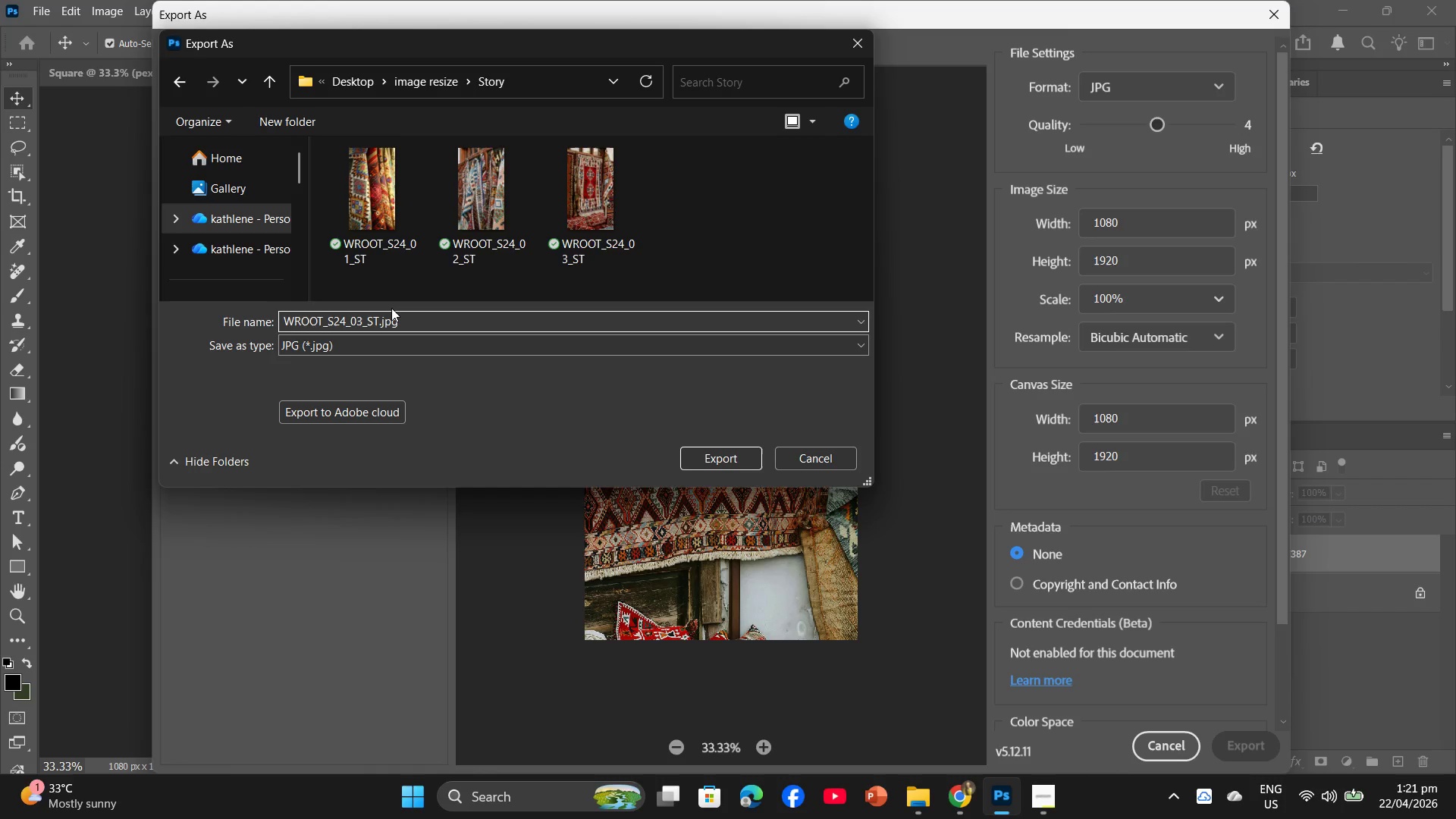 
key(ArrowLeft)
 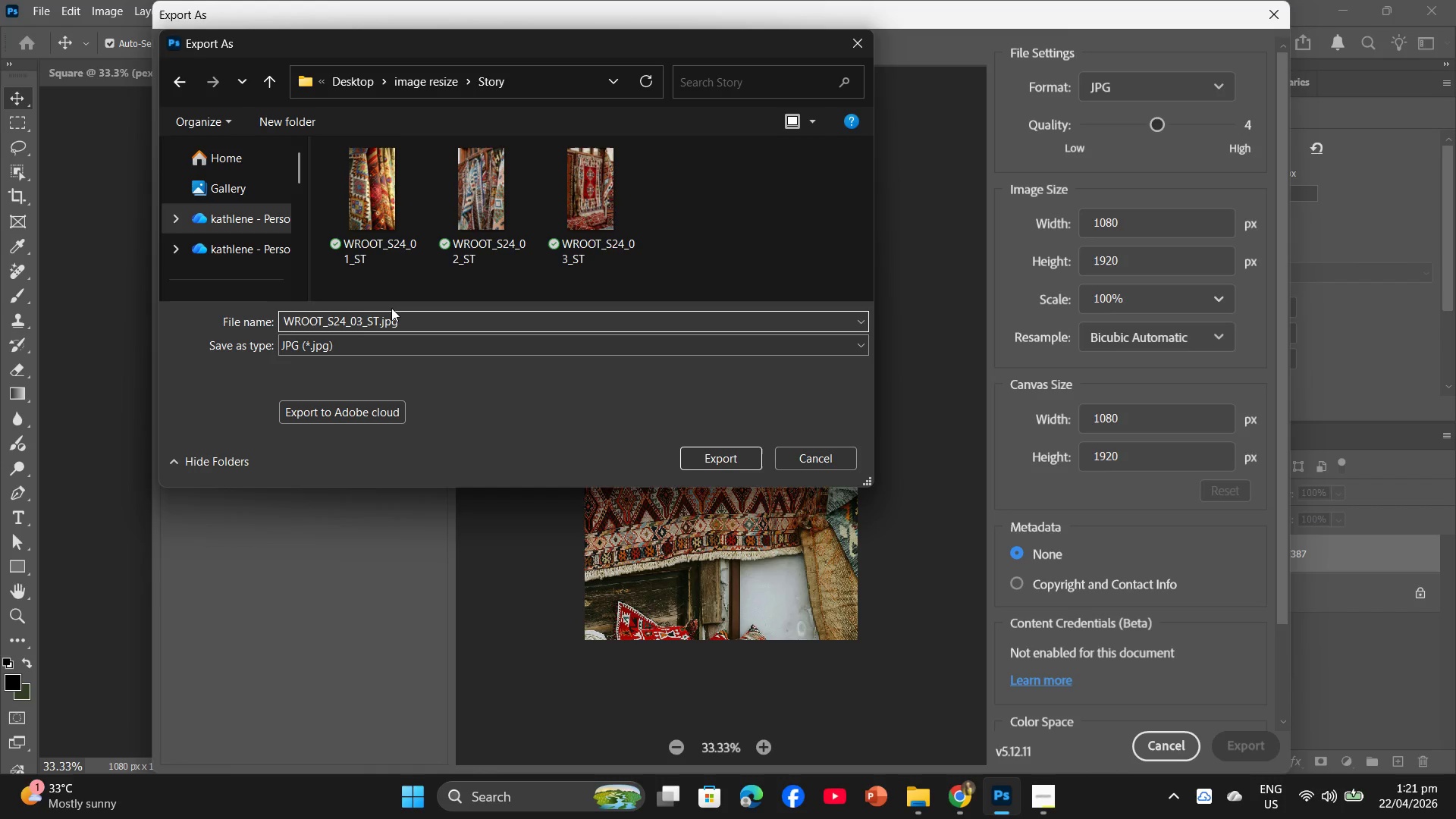 
key(ArrowRight)
 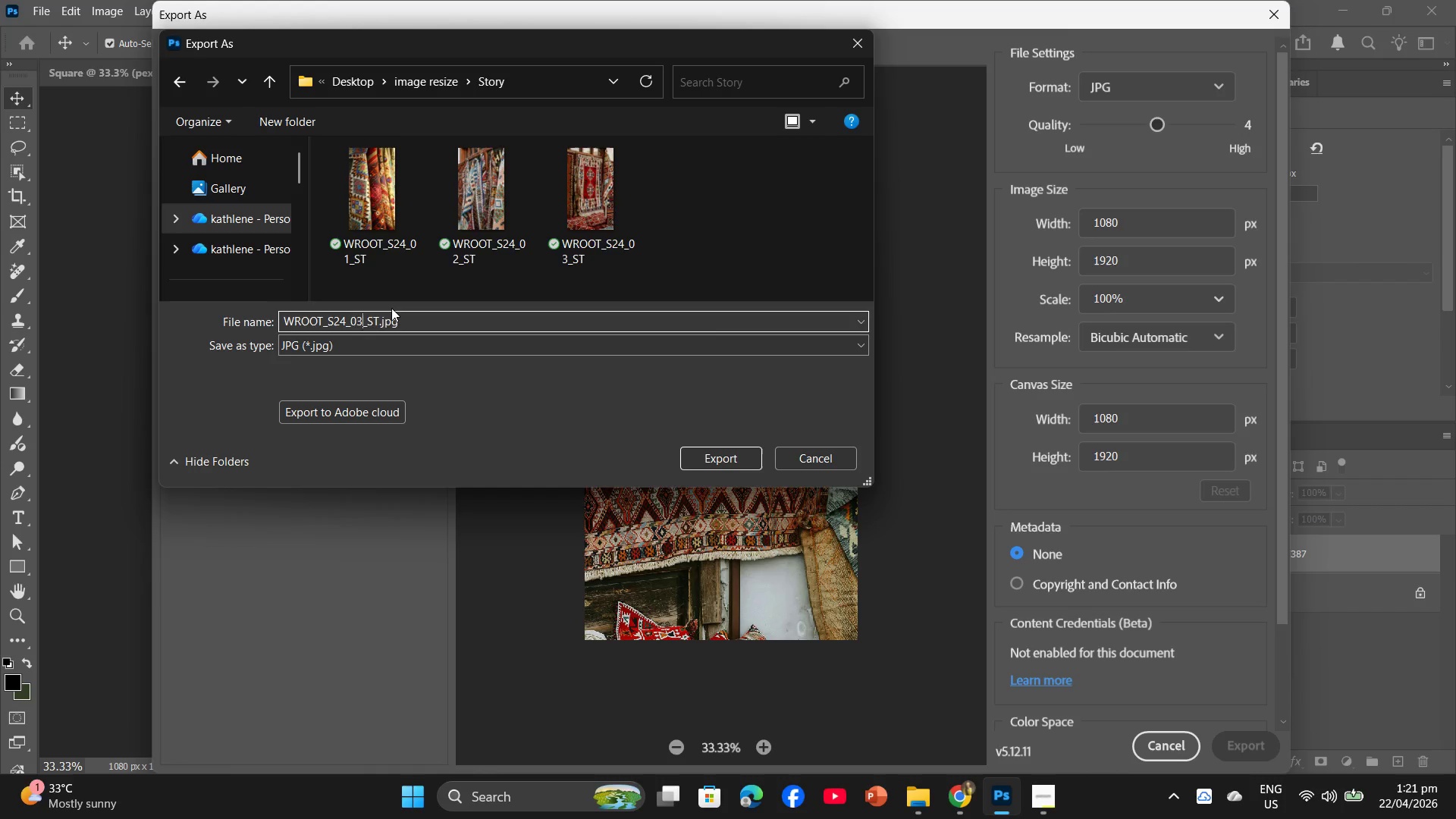 
key(Backspace)
 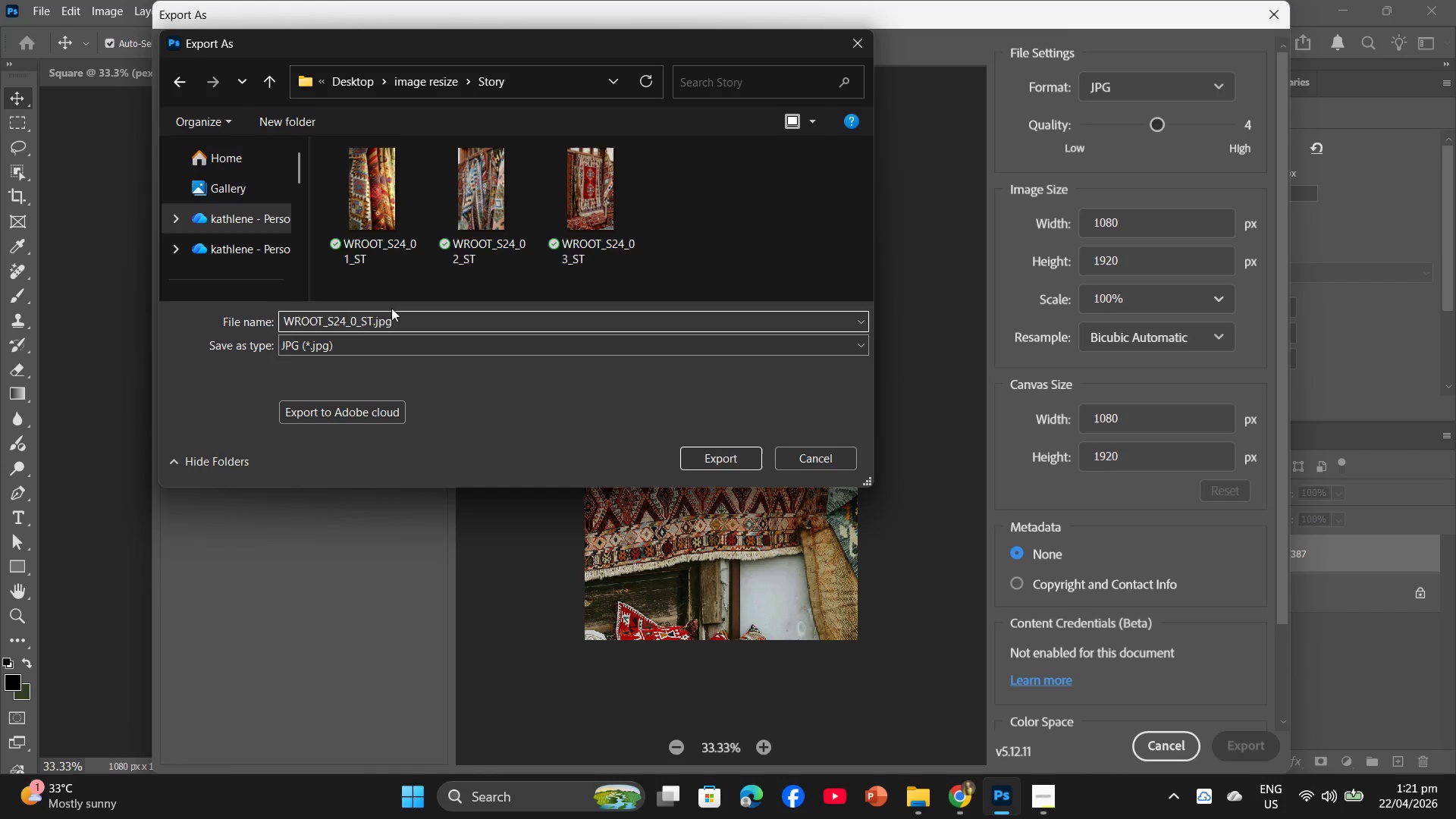 
key(4)
 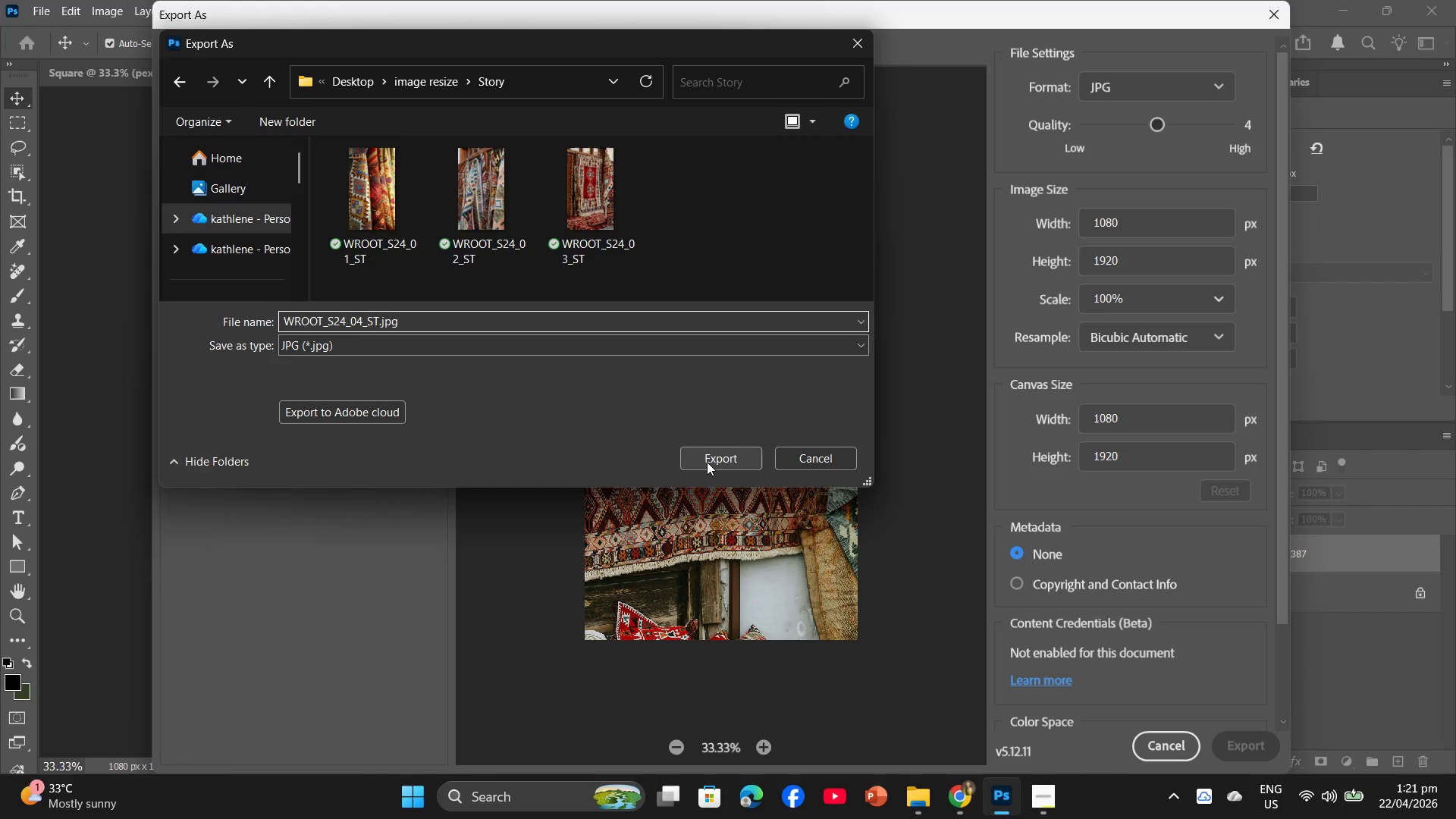 
wait(7.81)
 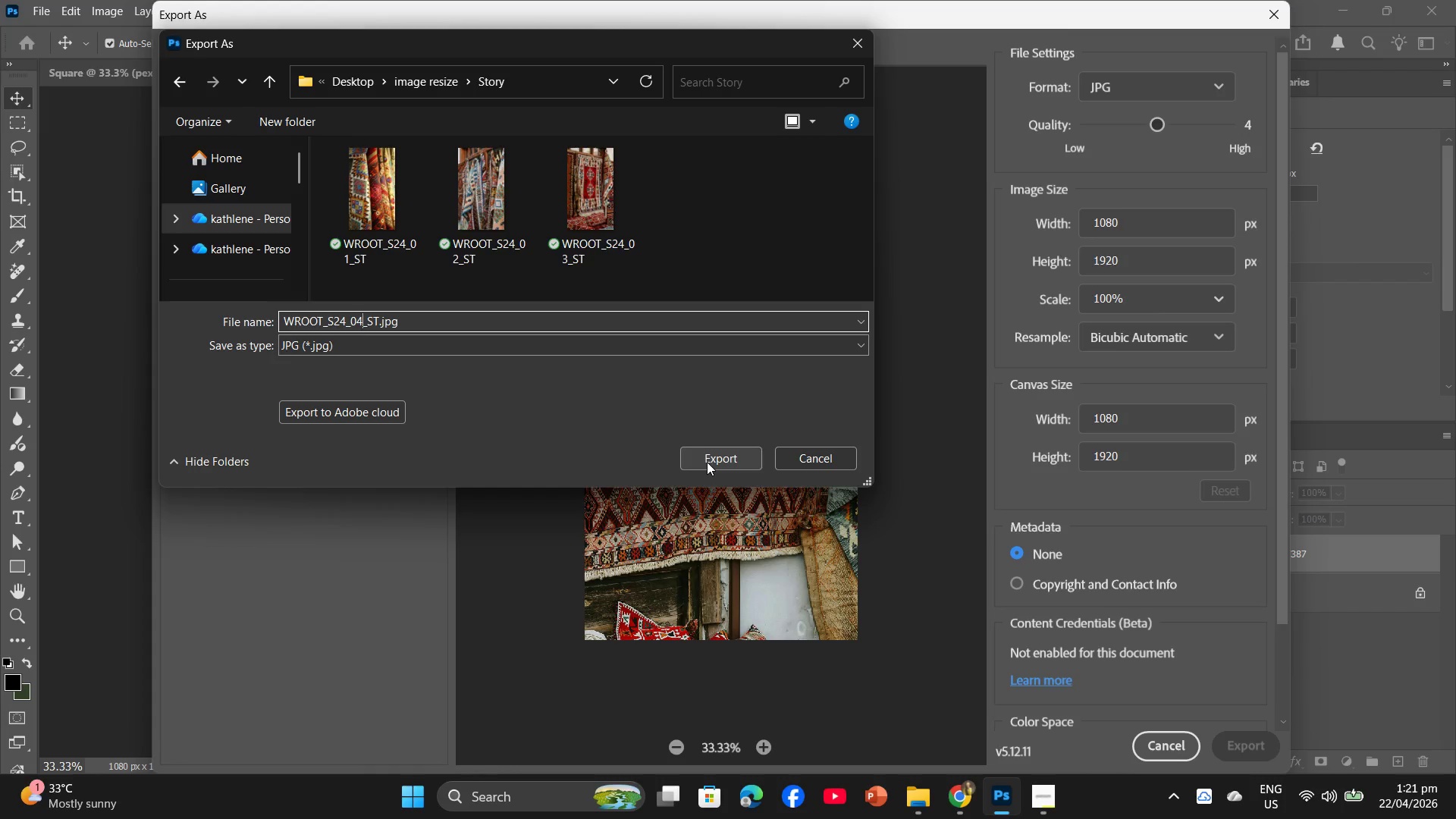 
left_click([708, 463])
 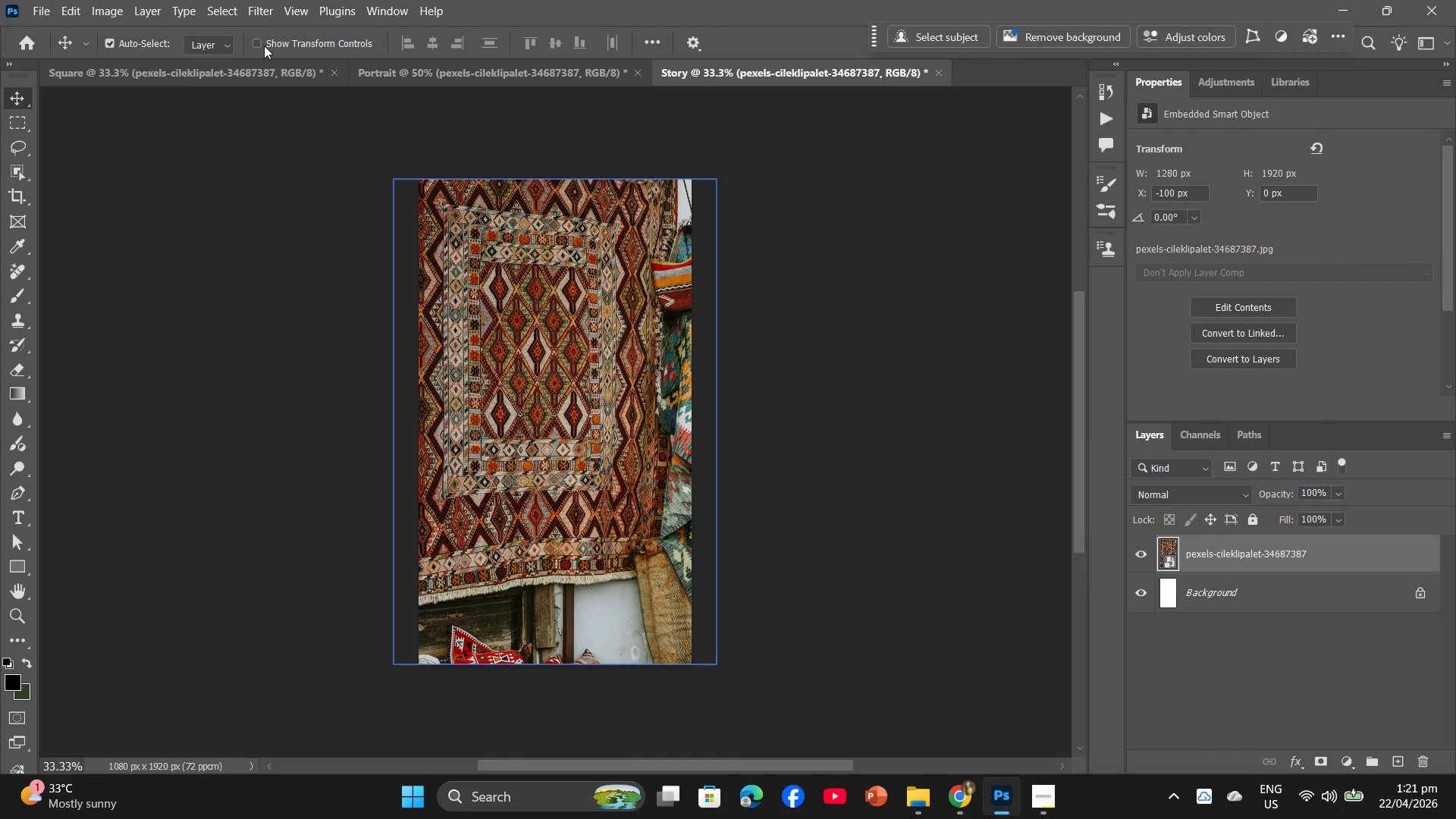 
left_click([230, 63])
 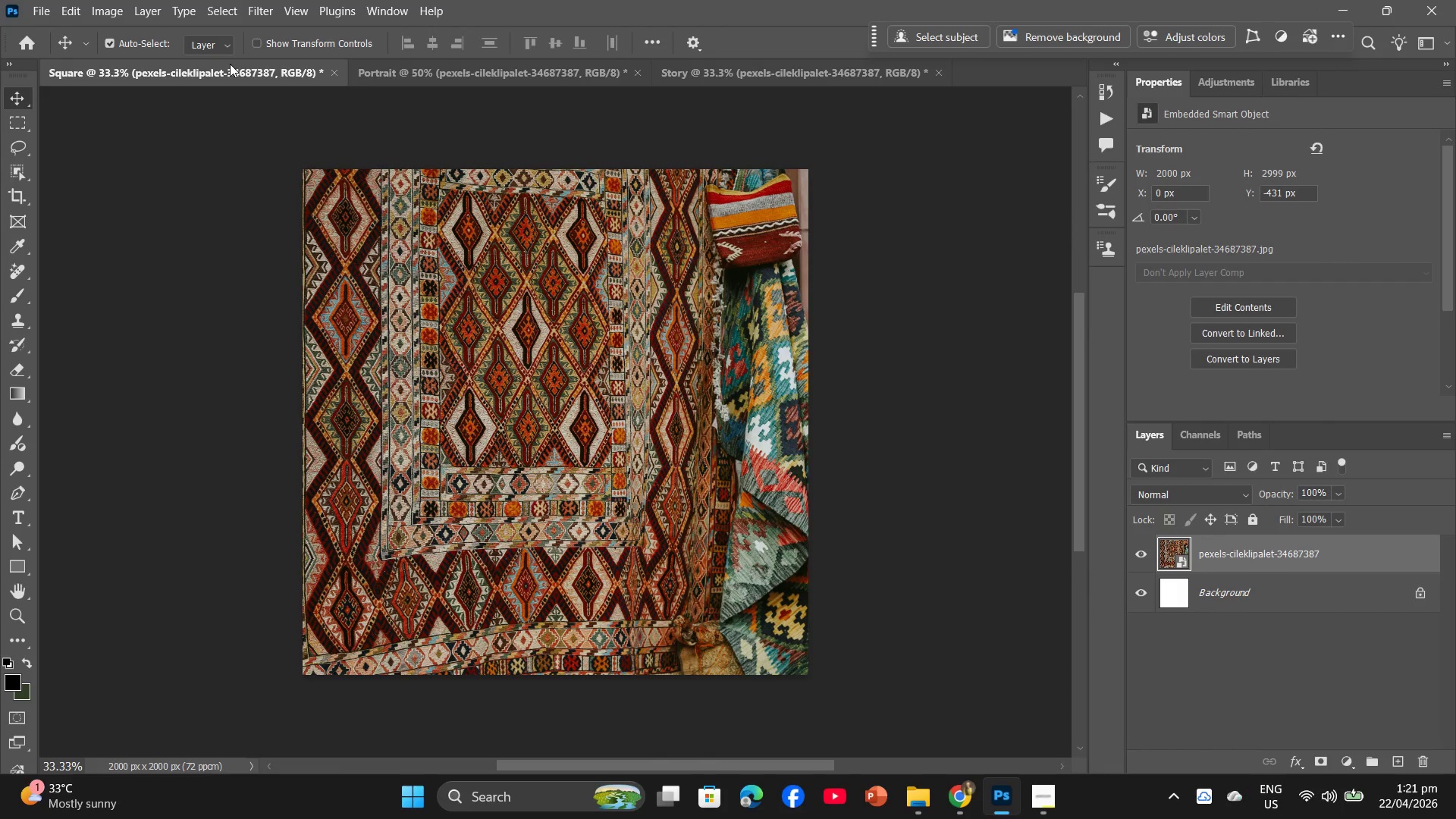 
key(Backspace)
 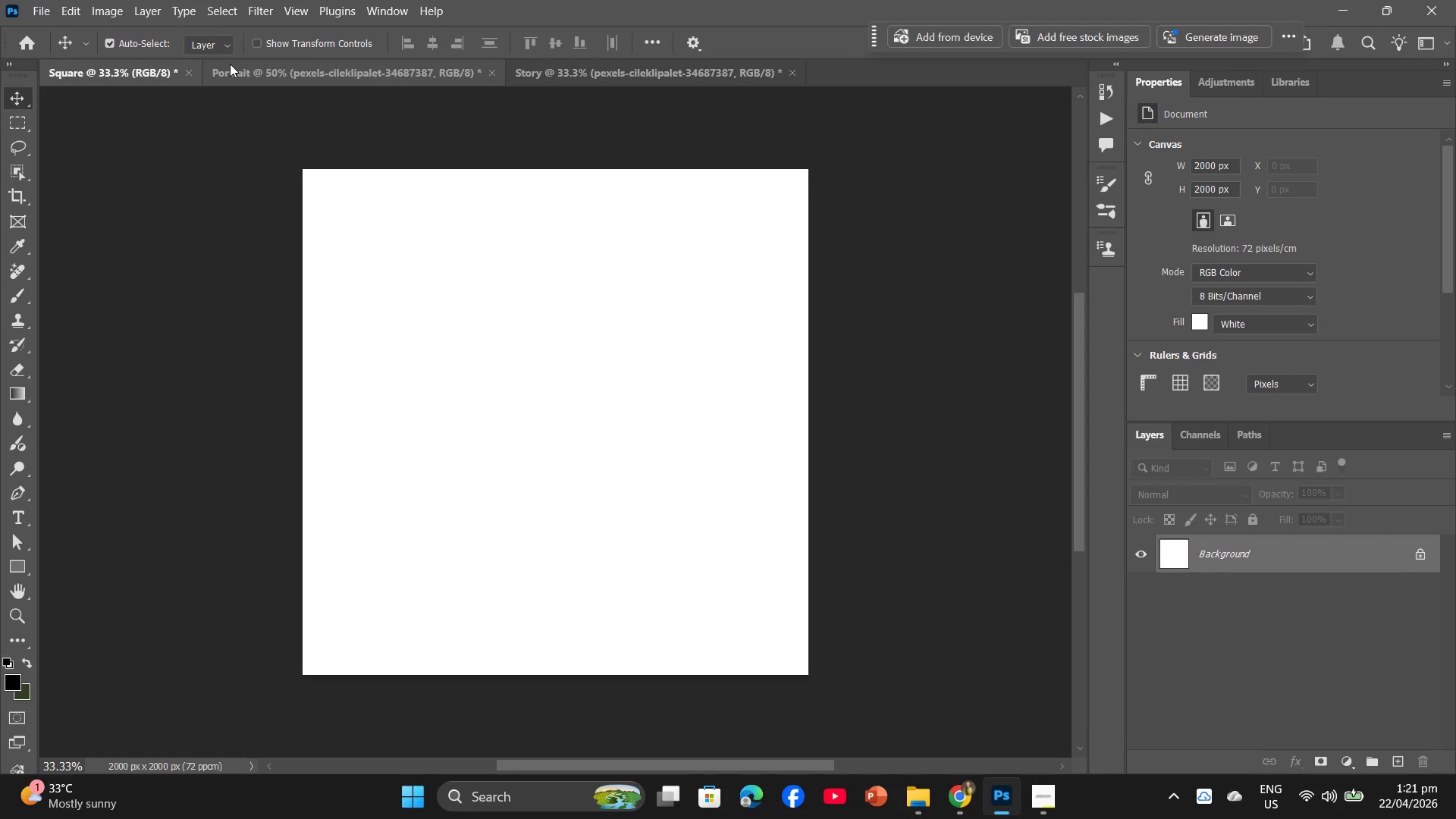 
left_click([230, 64])
 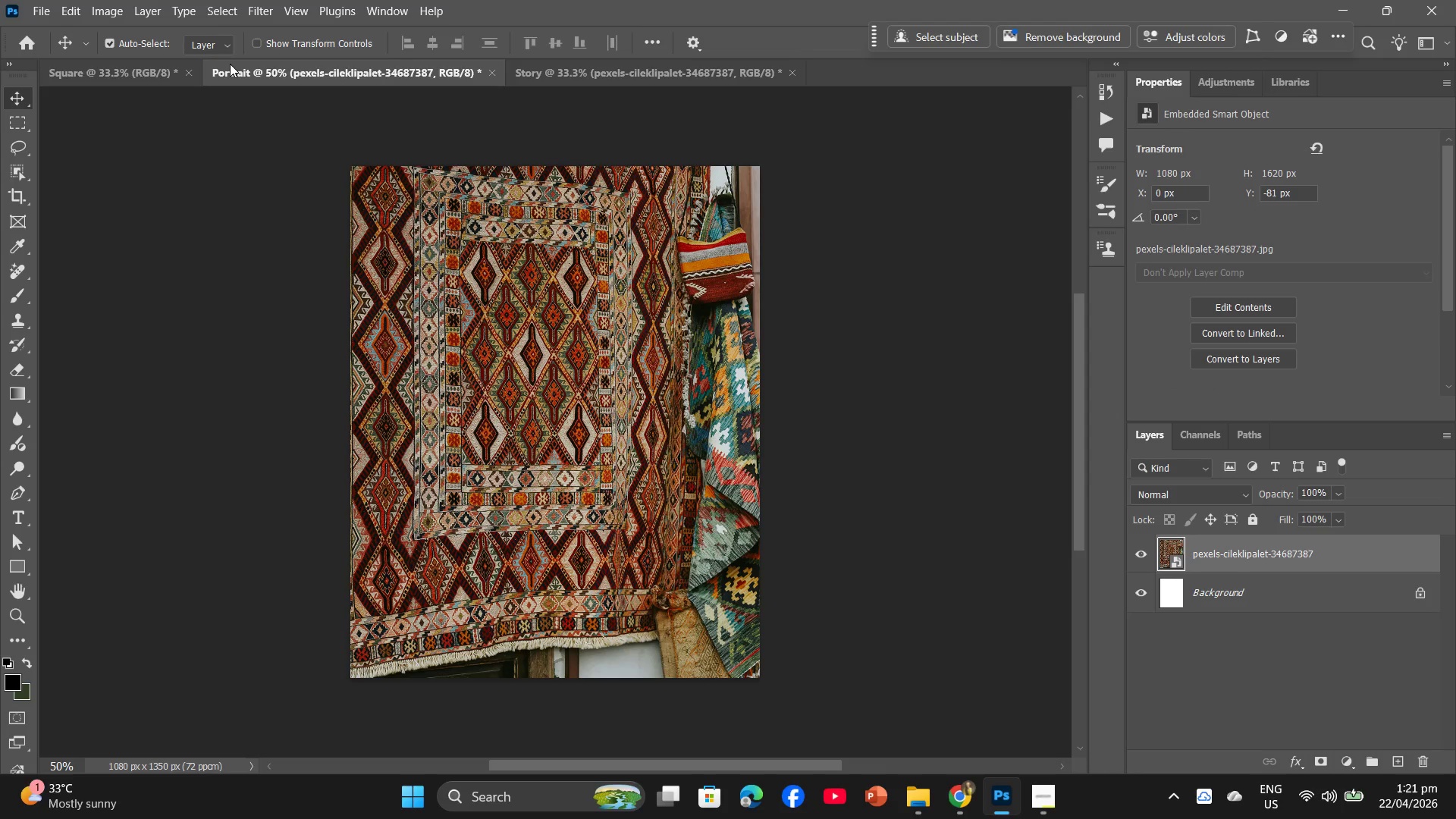 
key(Backspace)
 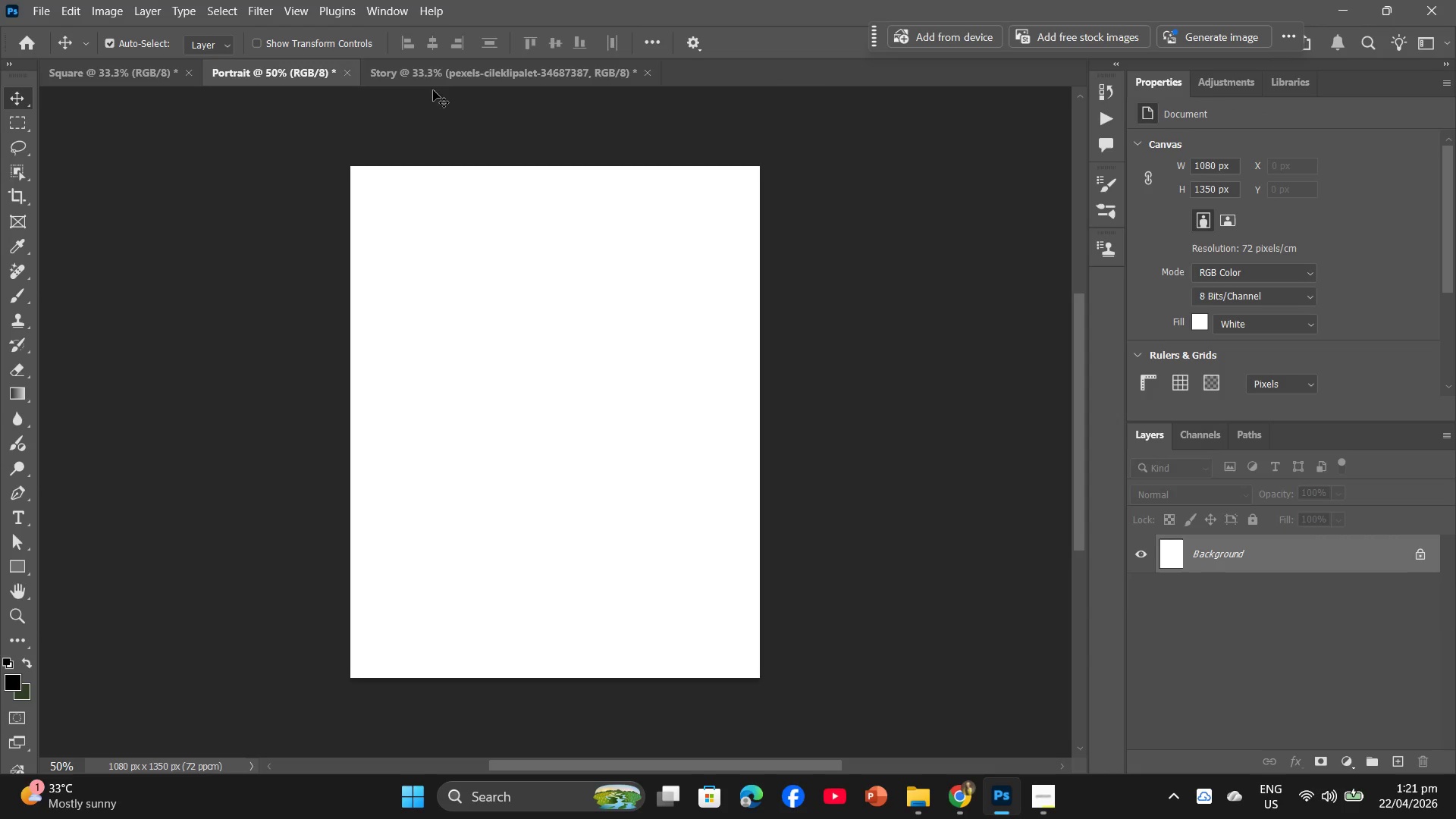 
left_click([457, 76])
 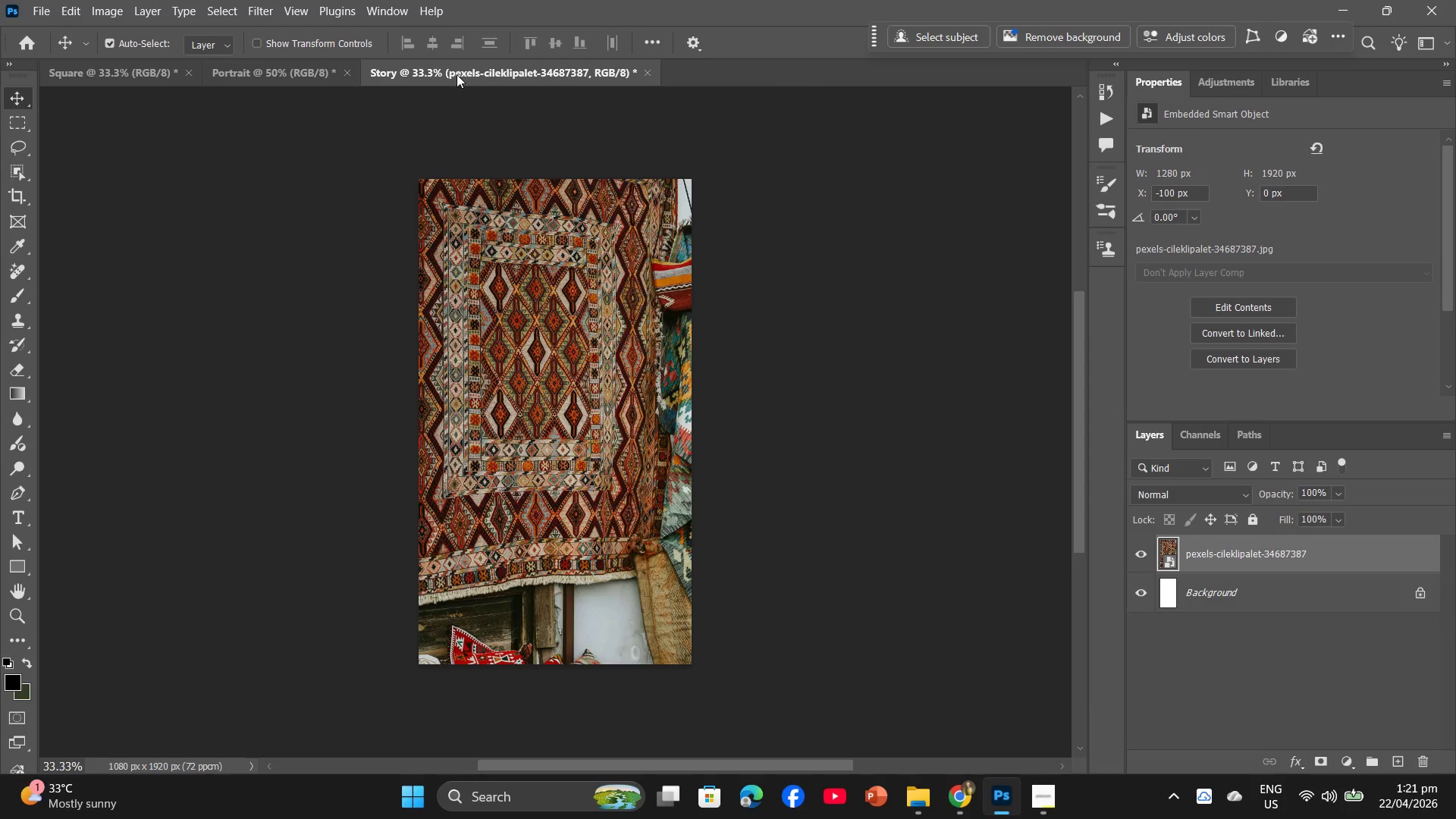 
key(Backspace)
 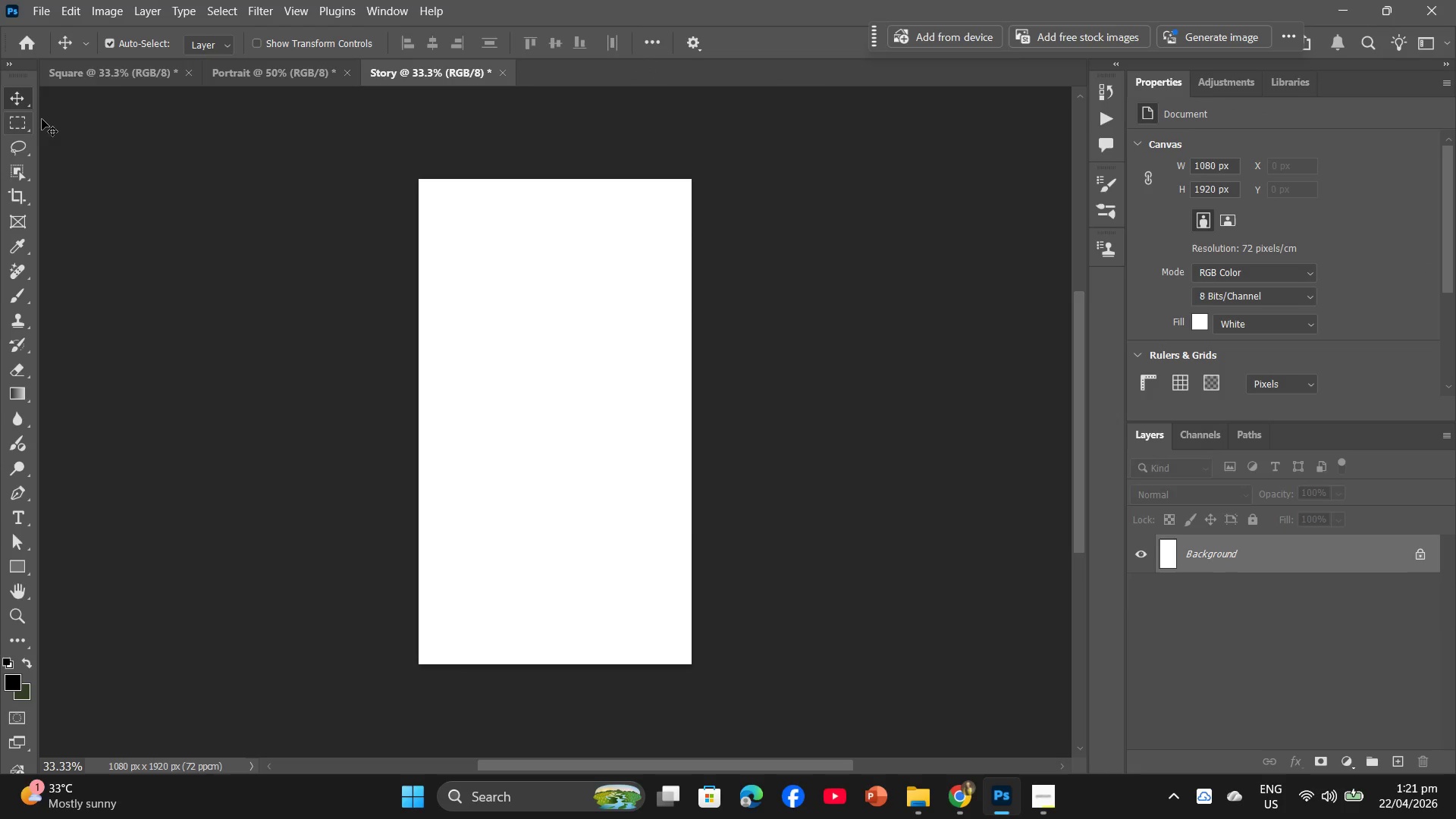 
left_click([147, 76])
 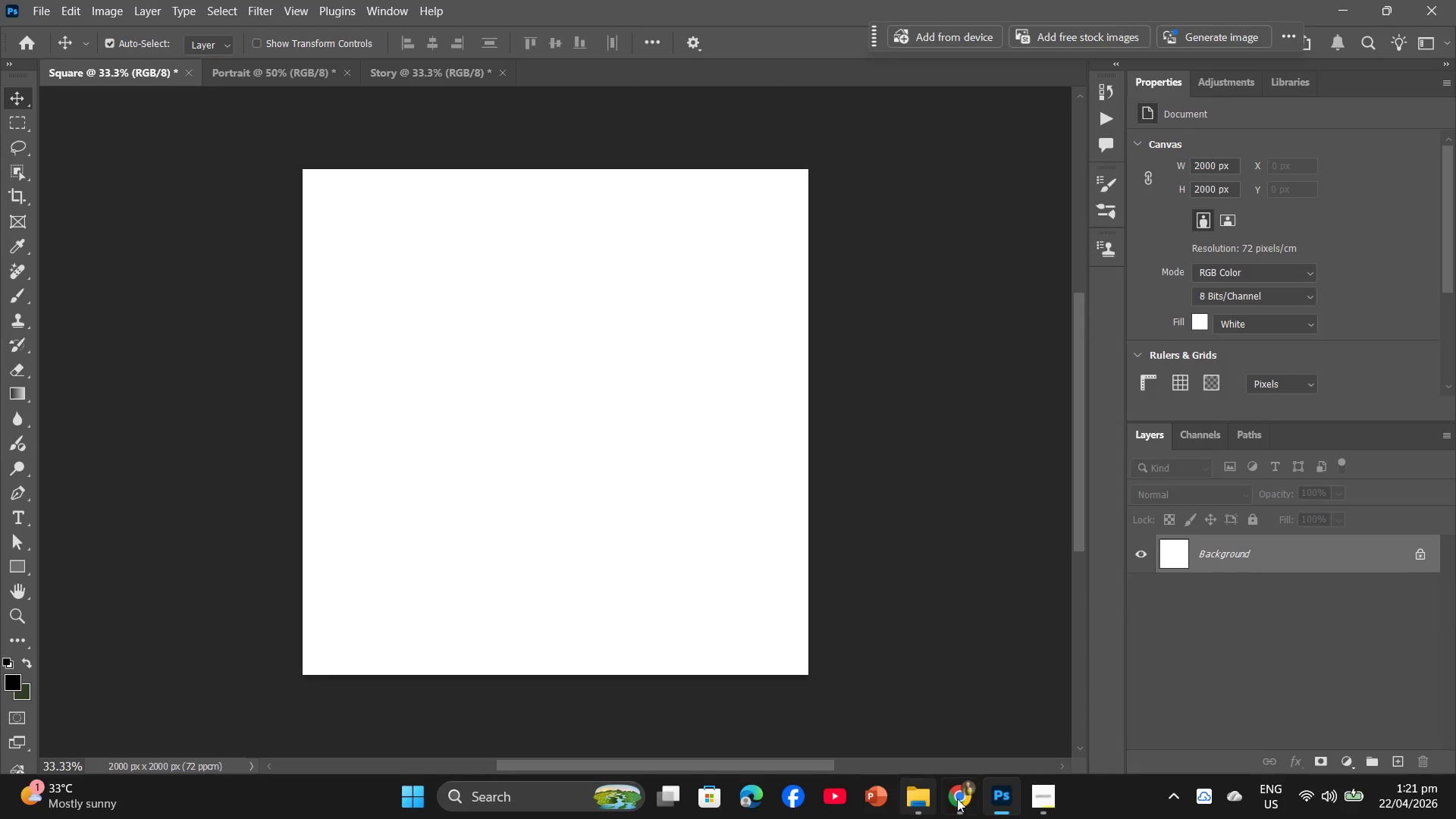 
left_click([965, 805])
 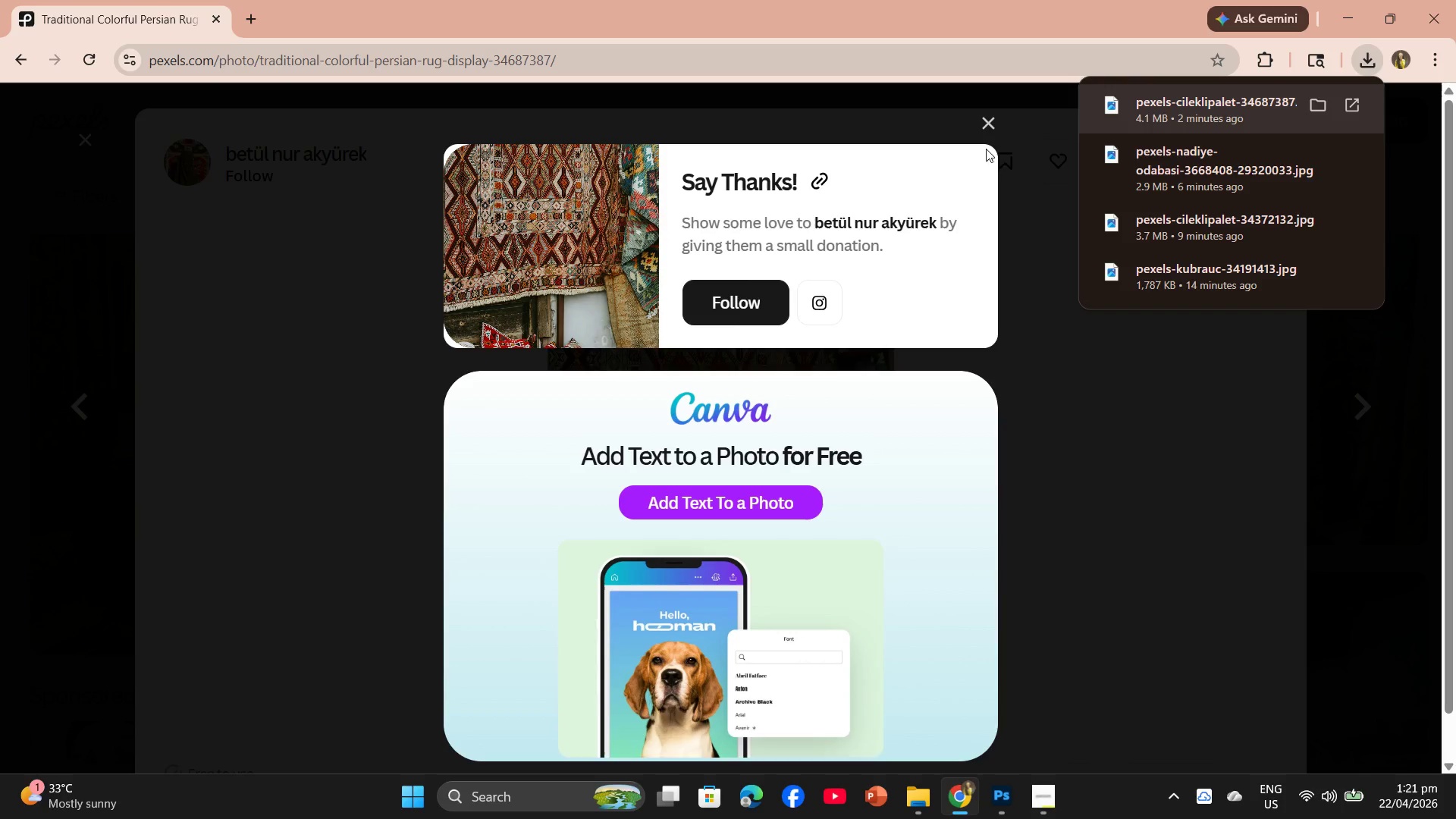 
left_click([993, 121])
 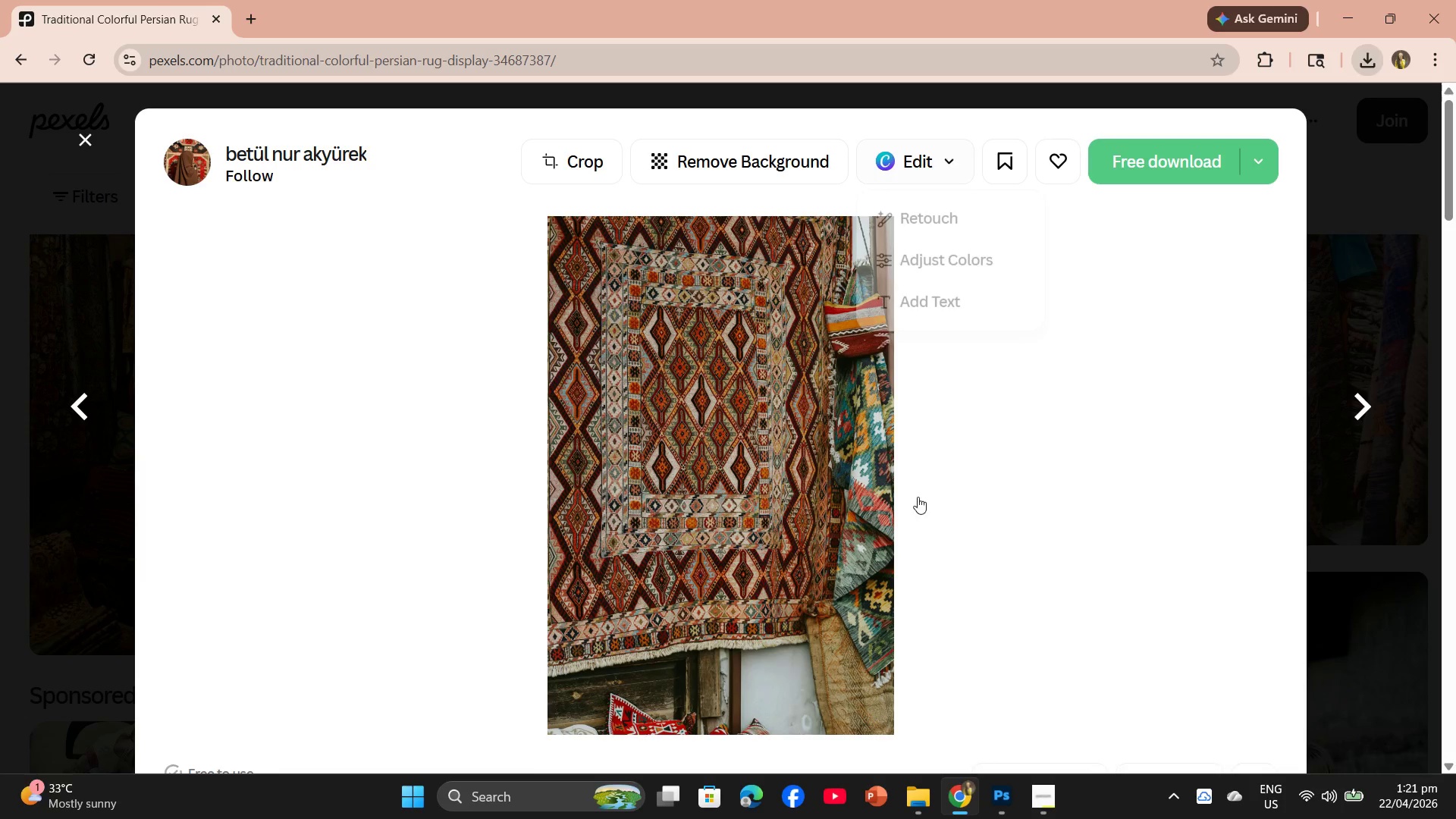 
scroll: coordinate [884, 525], scroll_direction: down, amount: 17.0
 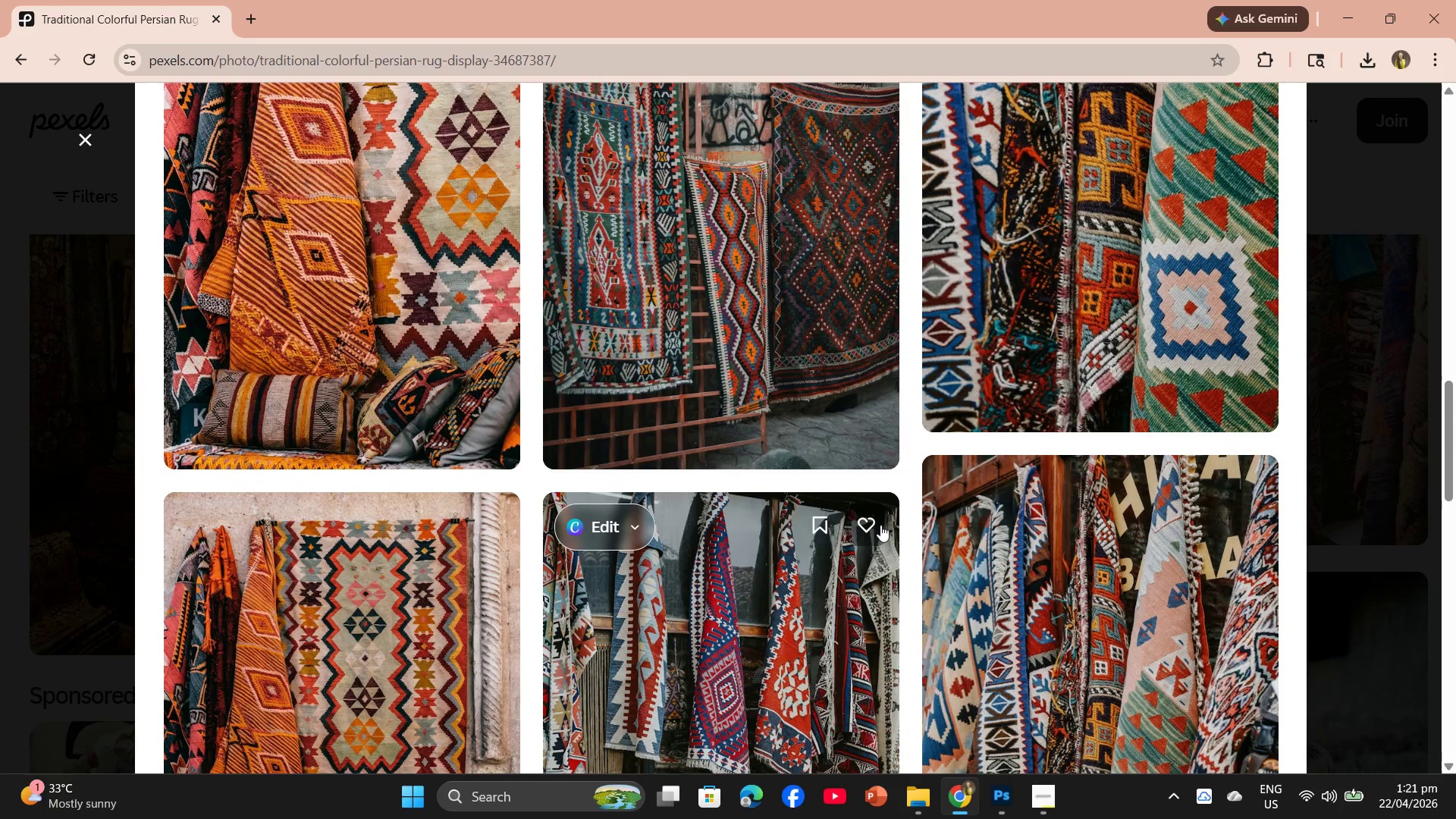 
scroll: coordinate [880, 525], scroll_direction: up, amount: 1.0
 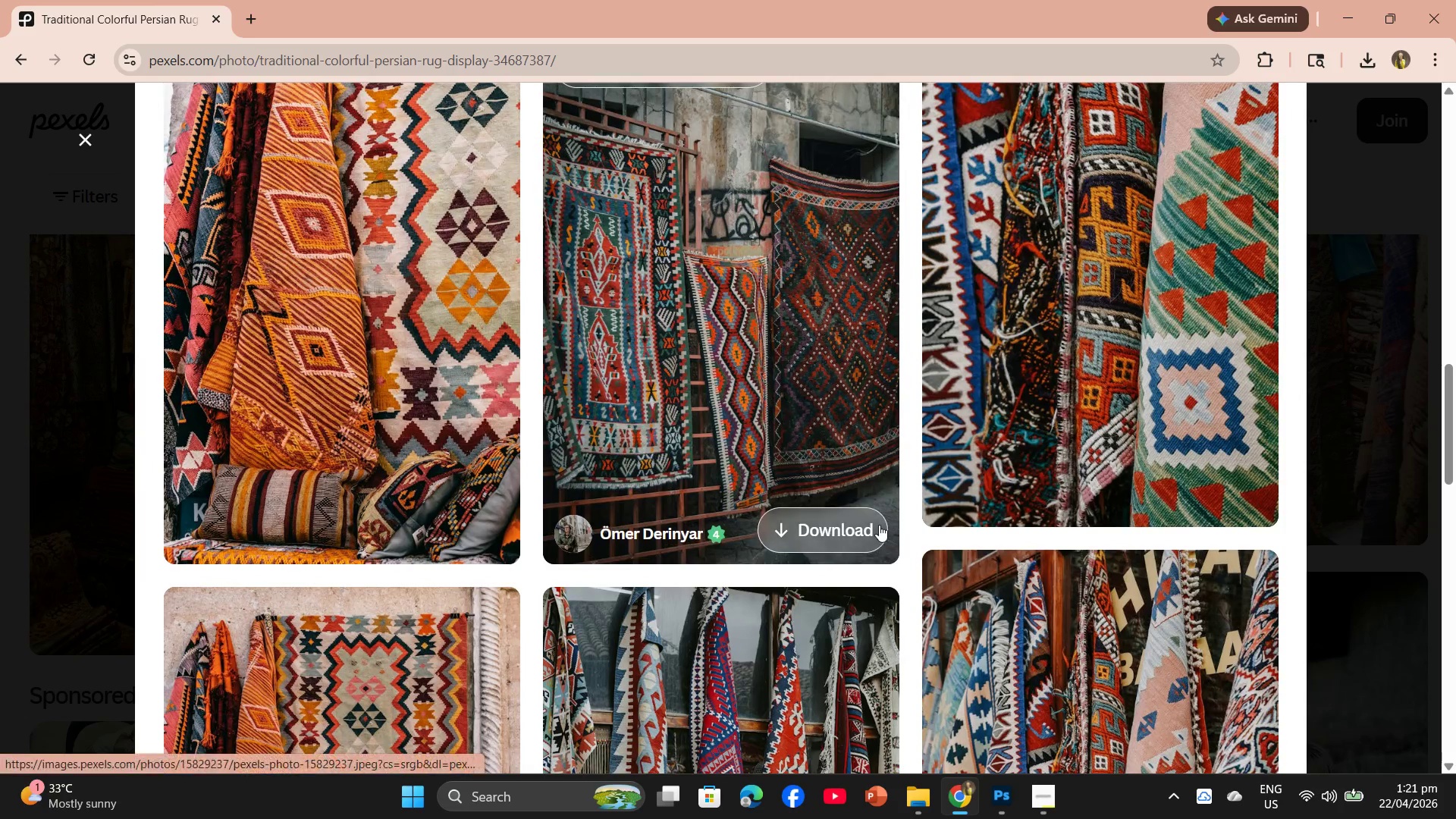 
scroll: coordinate [872, 557], scroll_direction: down, amount: 25.0
 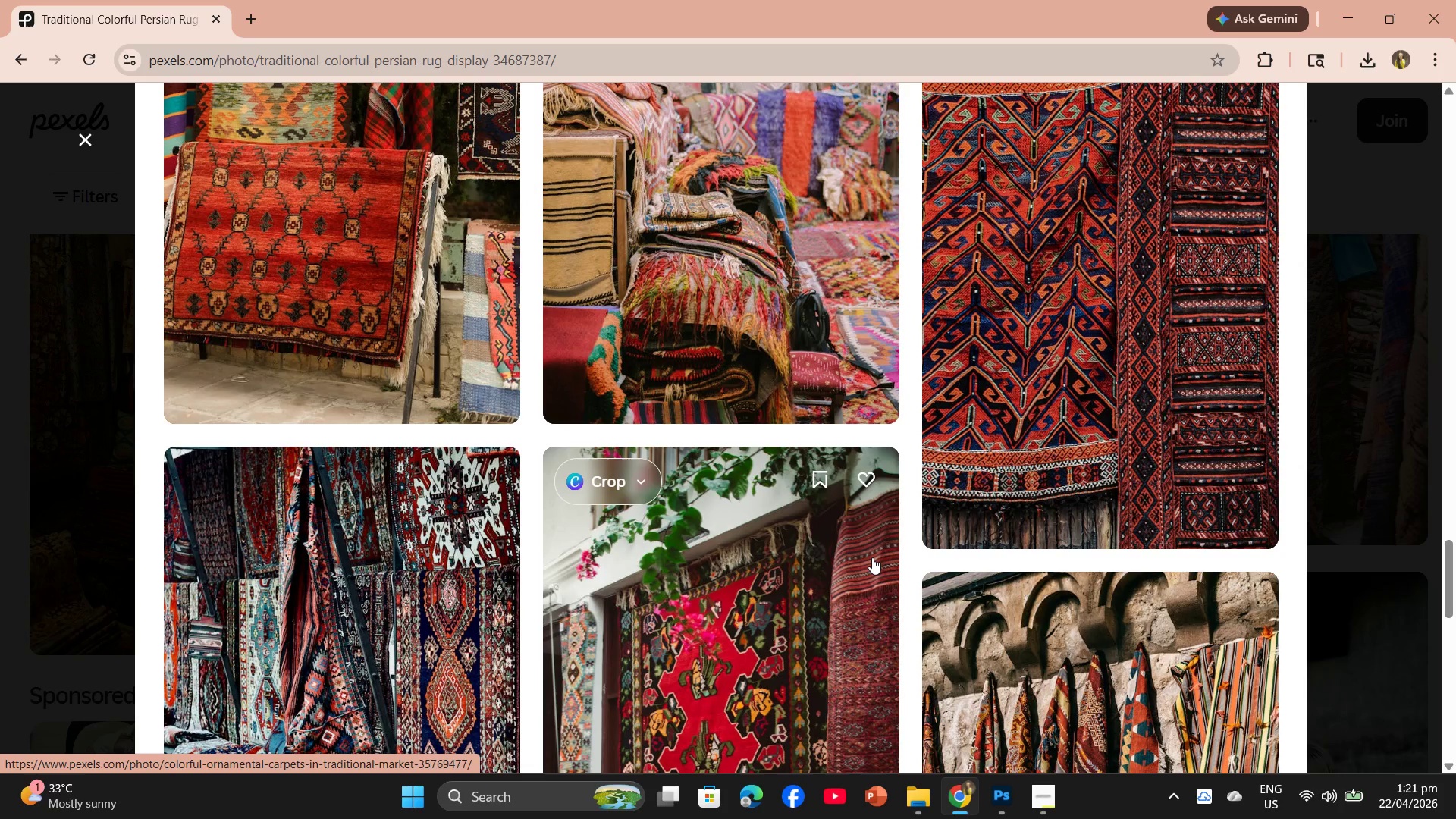 
scroll: coordinate [711, 568], scroll_direction: down, amount: 30.0
 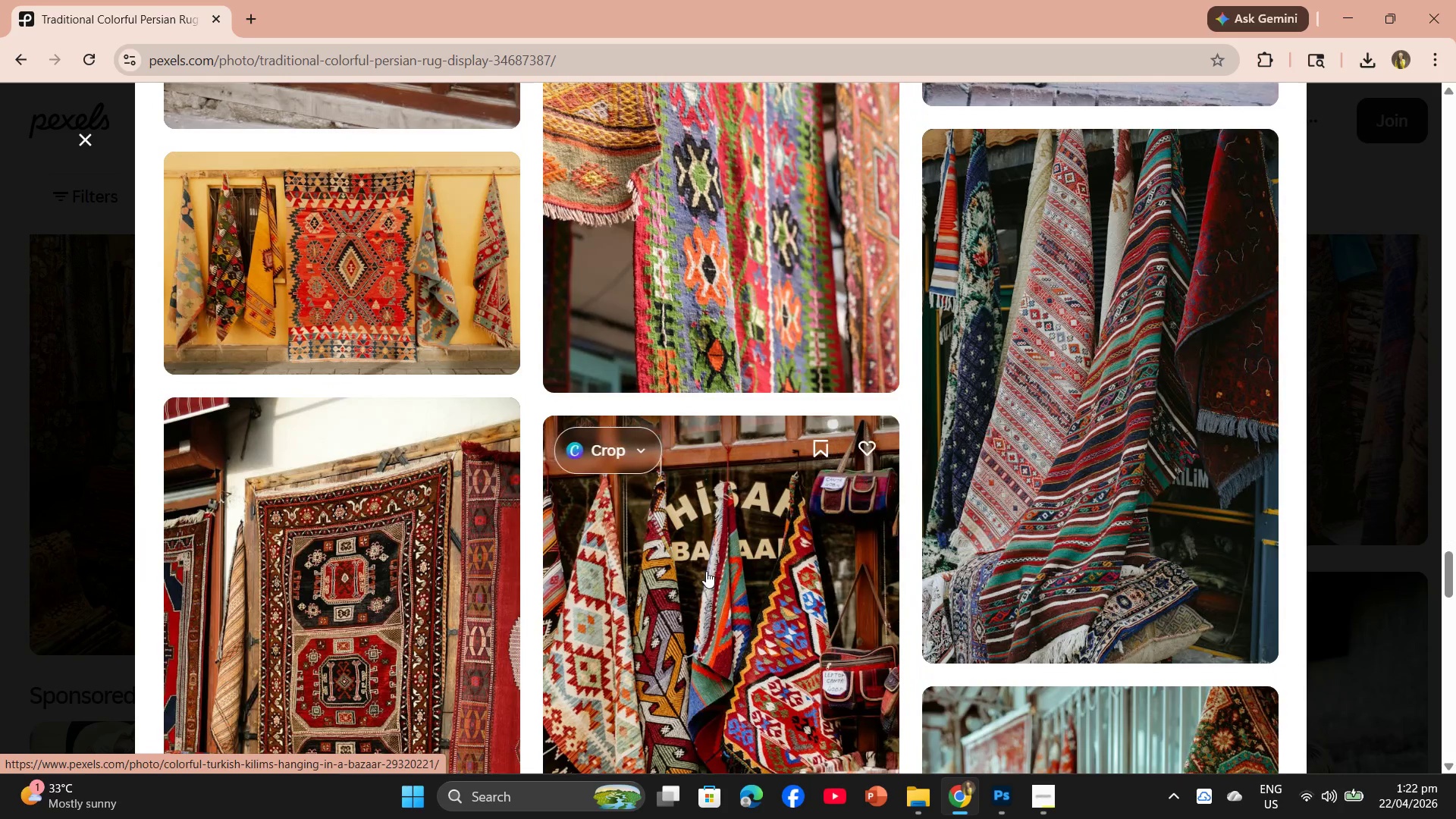 
scroll: coordinate [706, 571], scroll_direction: up, amount: 3.0
 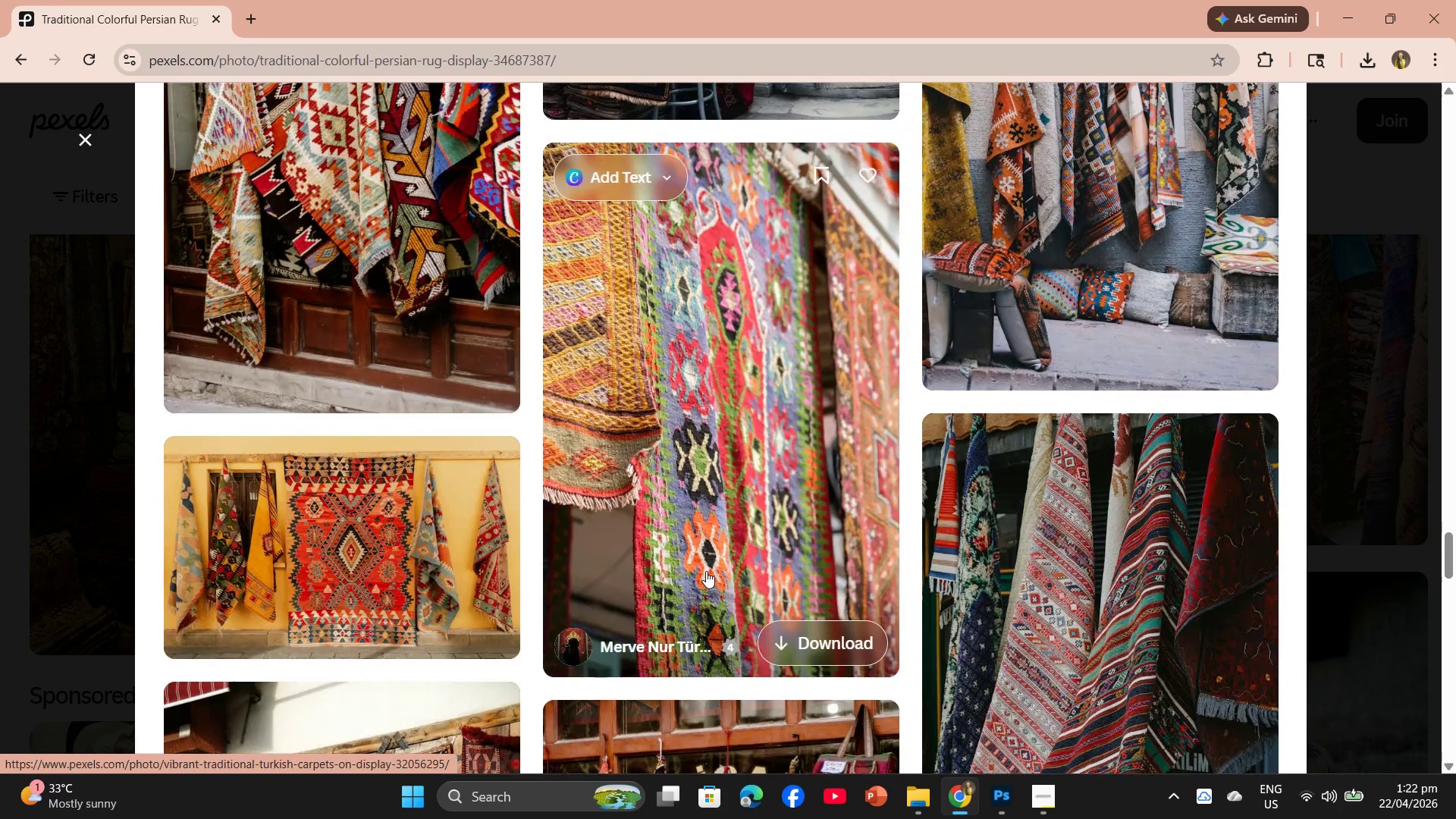 
scroll: coordinate [706, 571], scroll_direction: down, amount: 1.0
 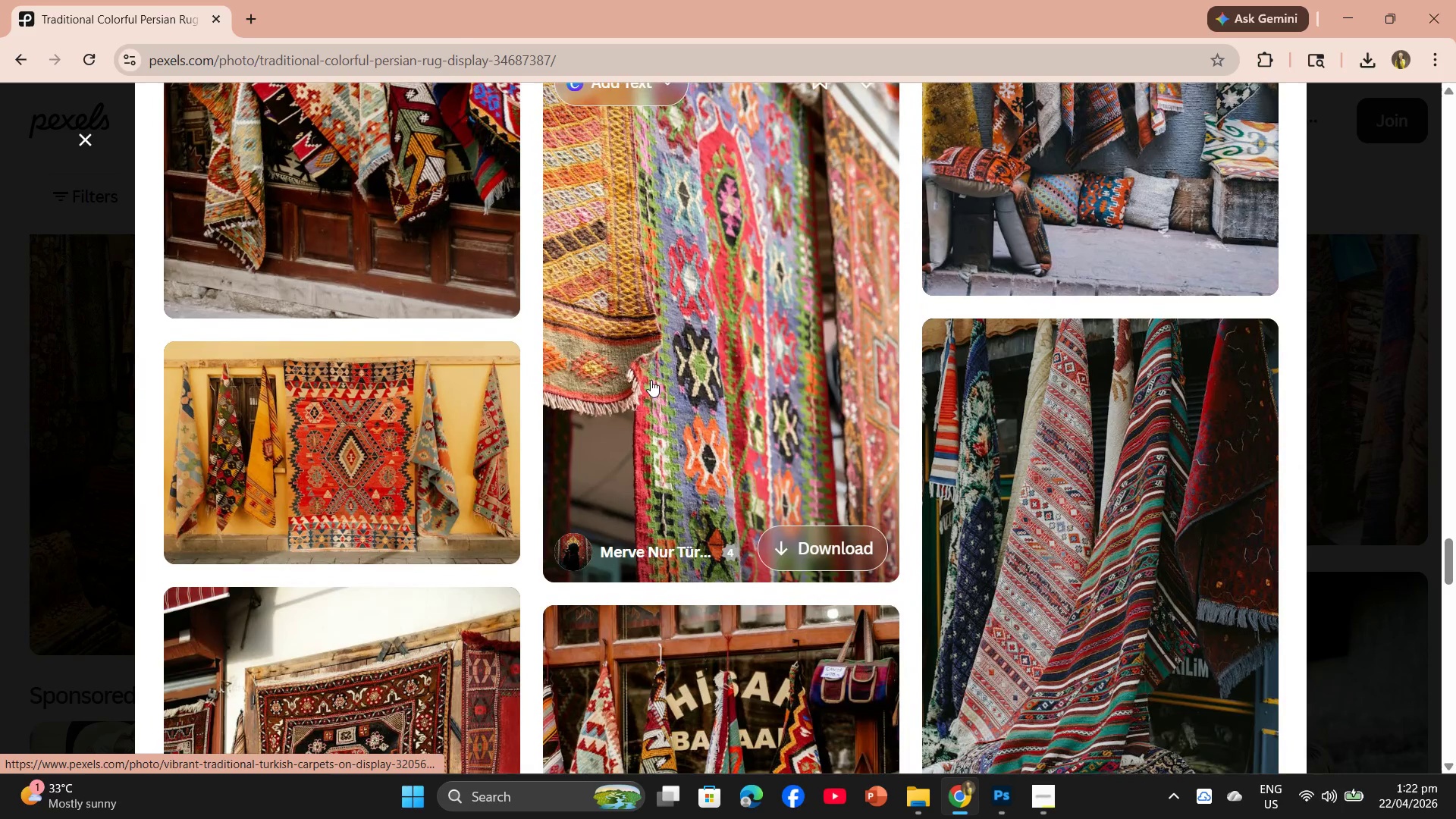 
left_click([723, 341])
 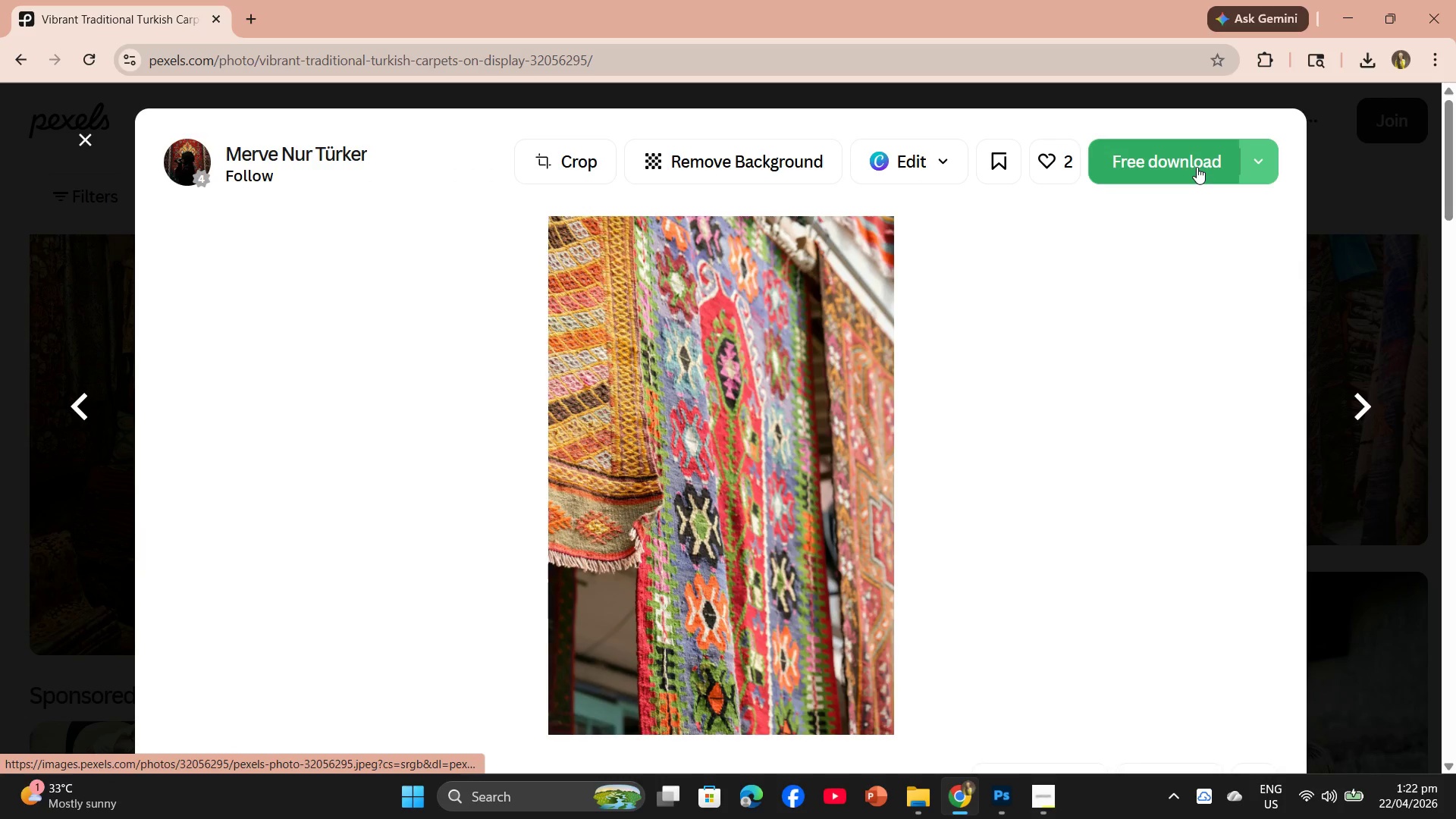 
left_click([1197, 167])
 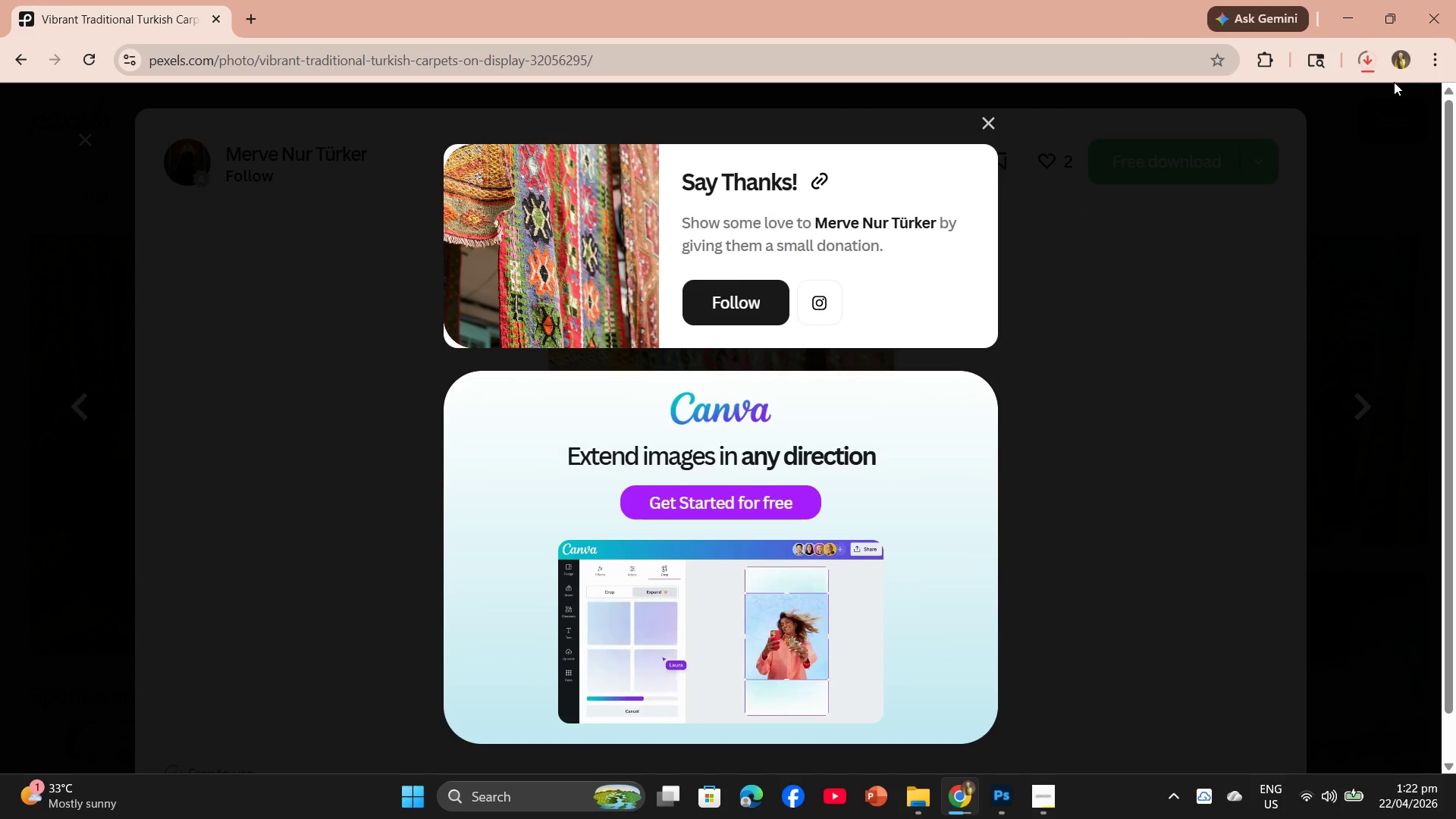 
left_click_drag(start_coordinate=[1181, 118], to_coordinate=[510, 477])
 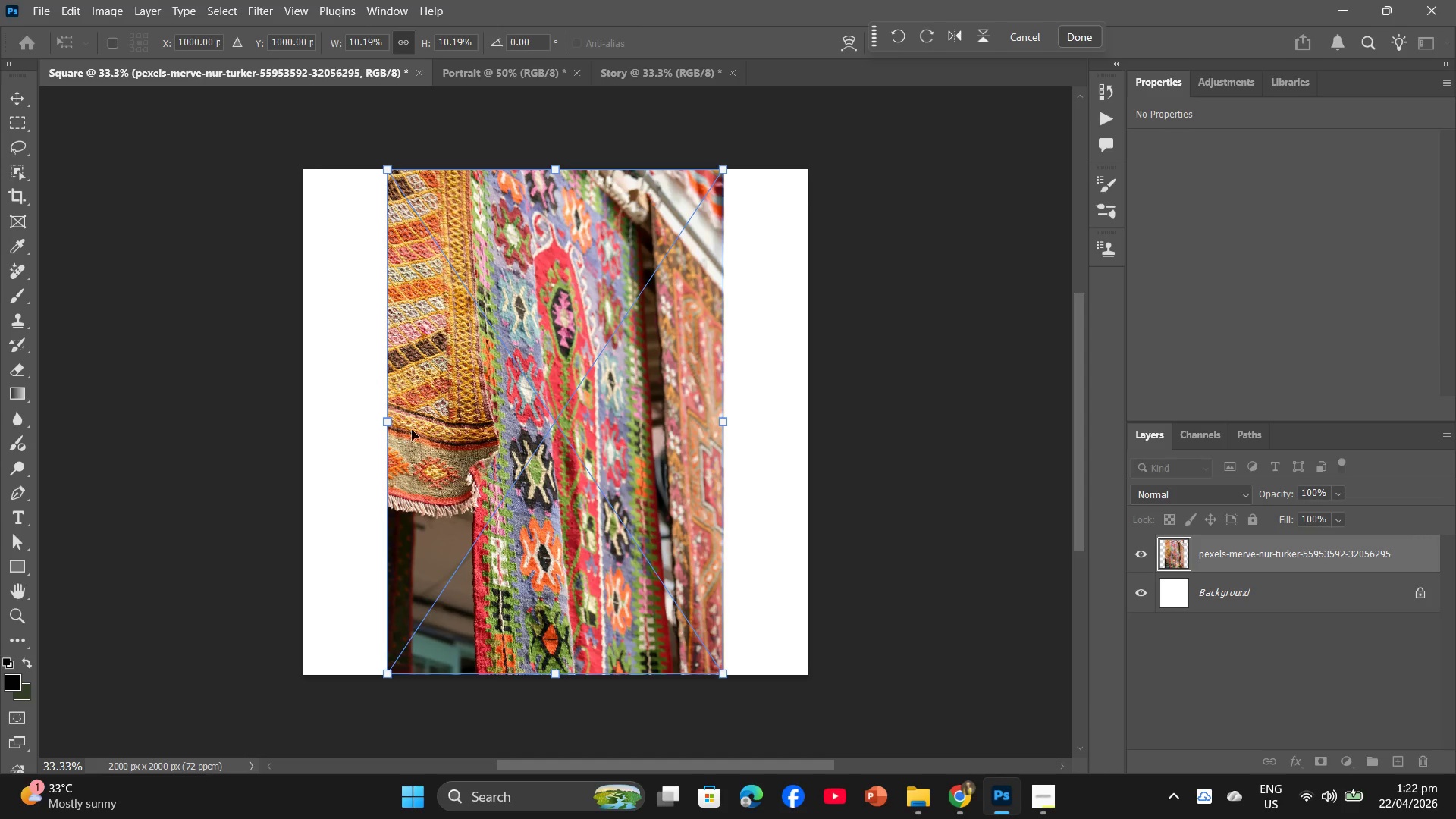 
left_click_drag(start_coordinate=[387, 421], to_coordinate=[306, 413])
 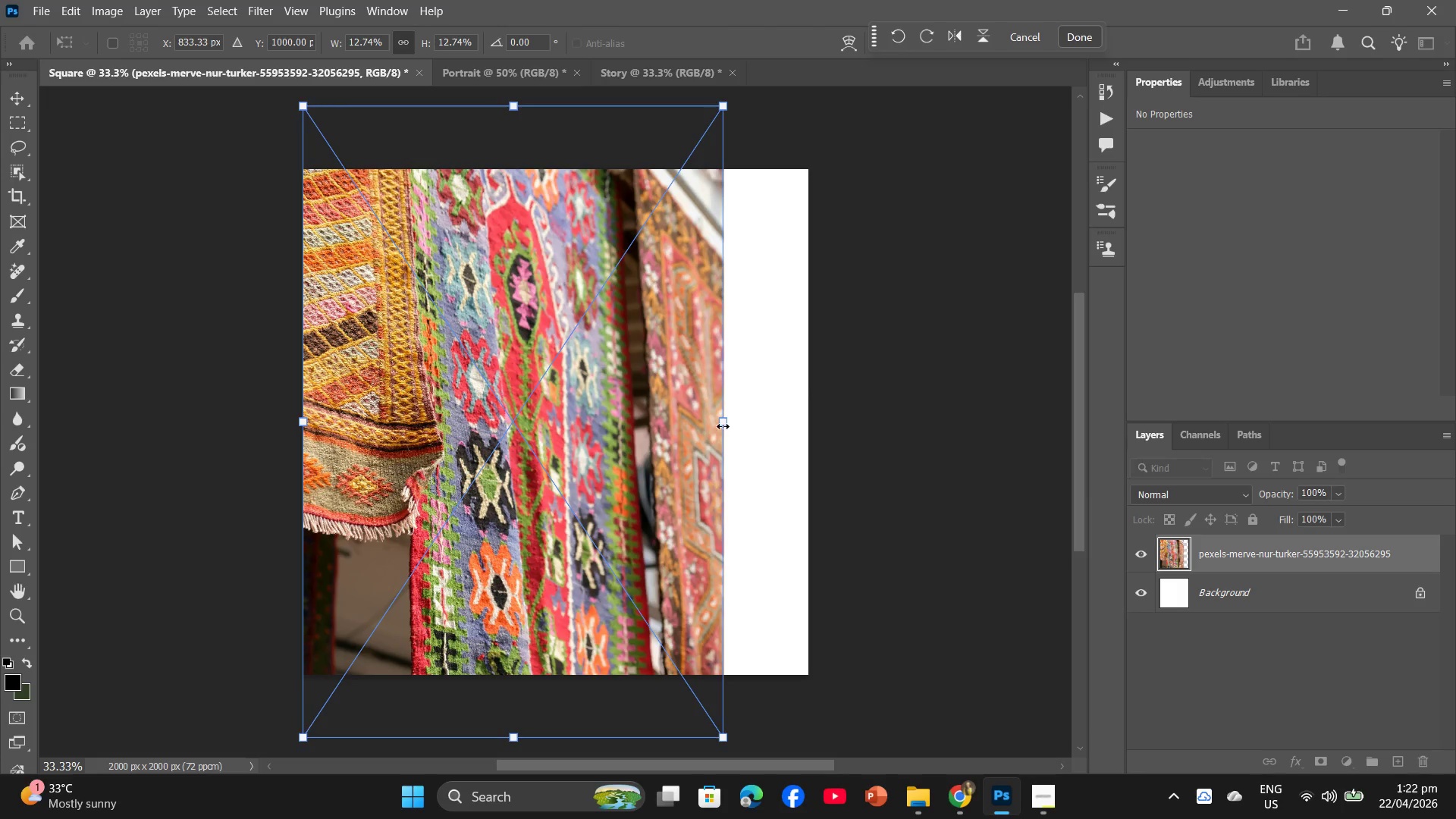 
left_click_drag(start_coordinate=[722, 426], to_coordinate=[810, 425])
 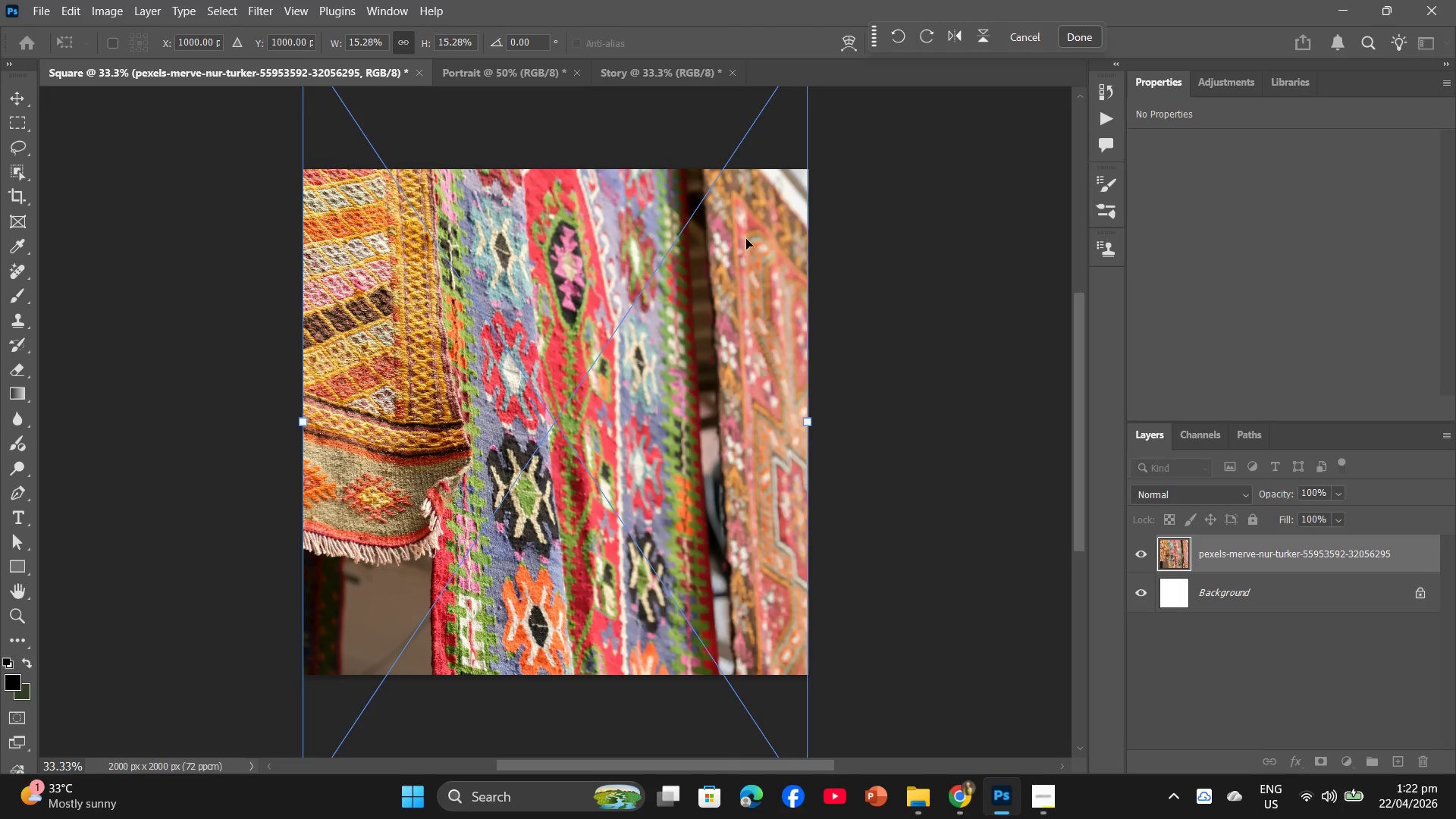 
left_click_drag(start_coordinate=[746, 249], to_coordinate=[746, 293])
 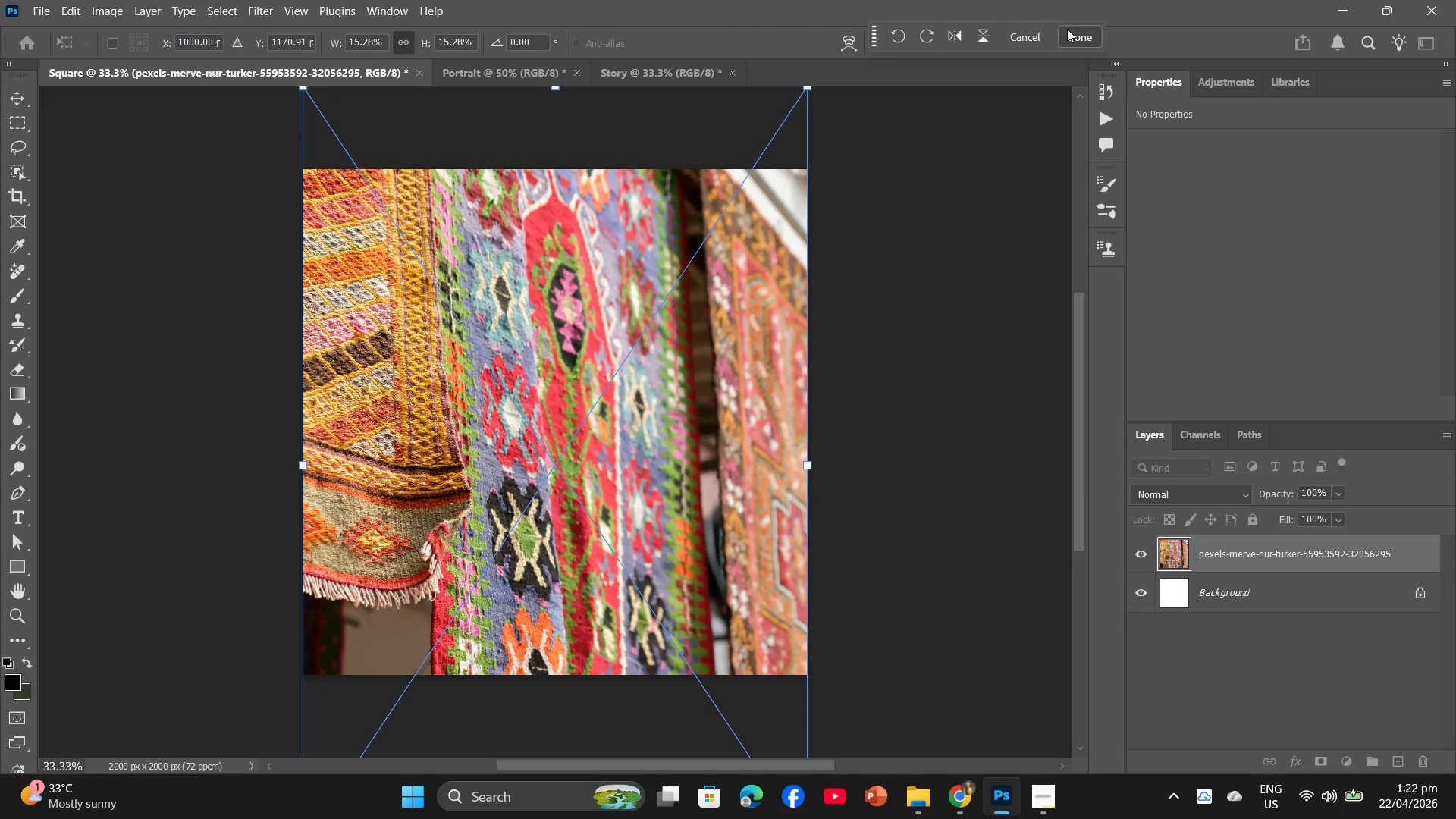 
left_click([1071, 32])
 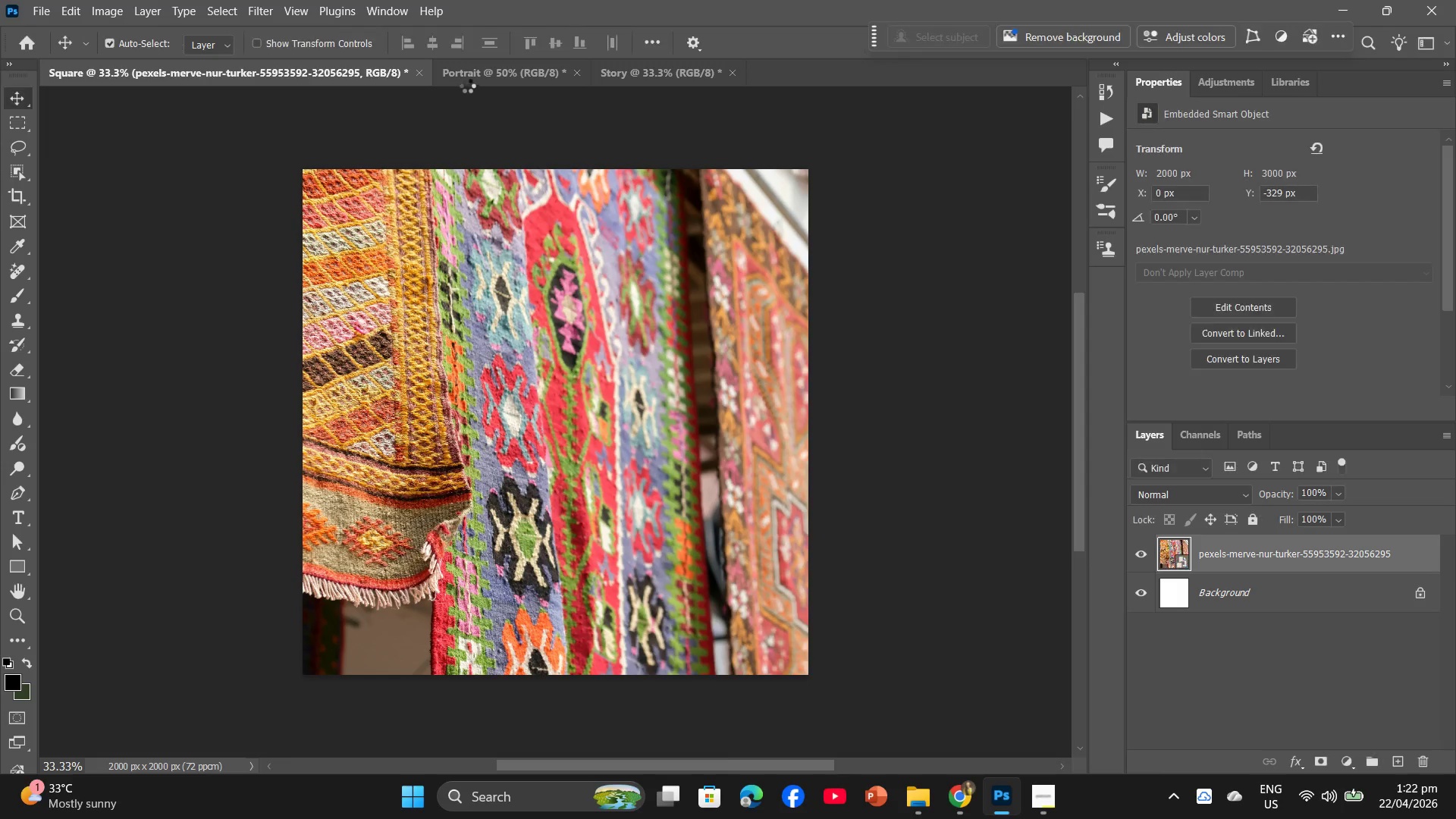 
left_click_drag(start_coordinate=[476, 81], to_coordinate=[477, 89])
 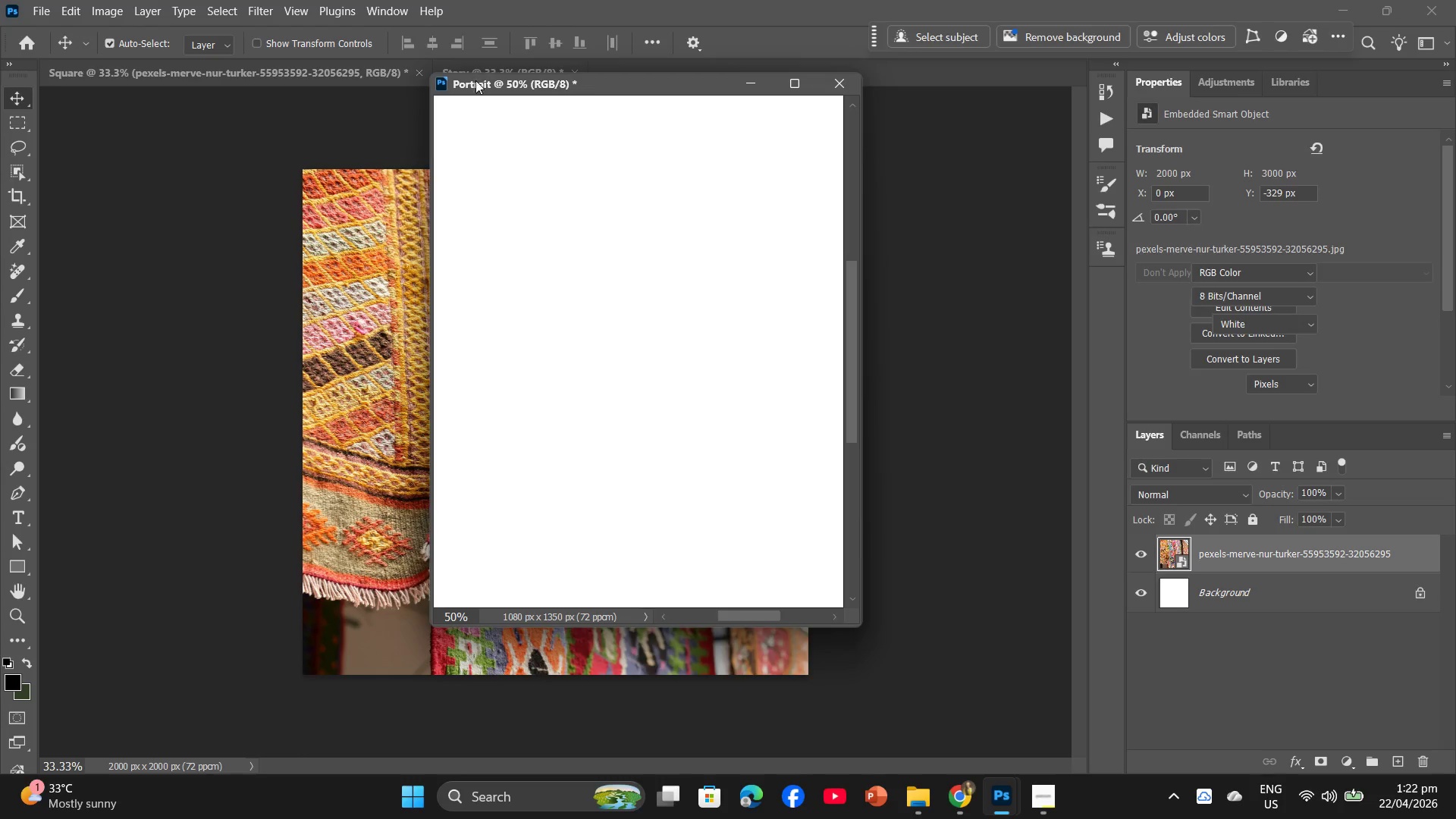 
left_click_drag(start_coordinate=[475, 84], to_coordinate=[423, 75])
 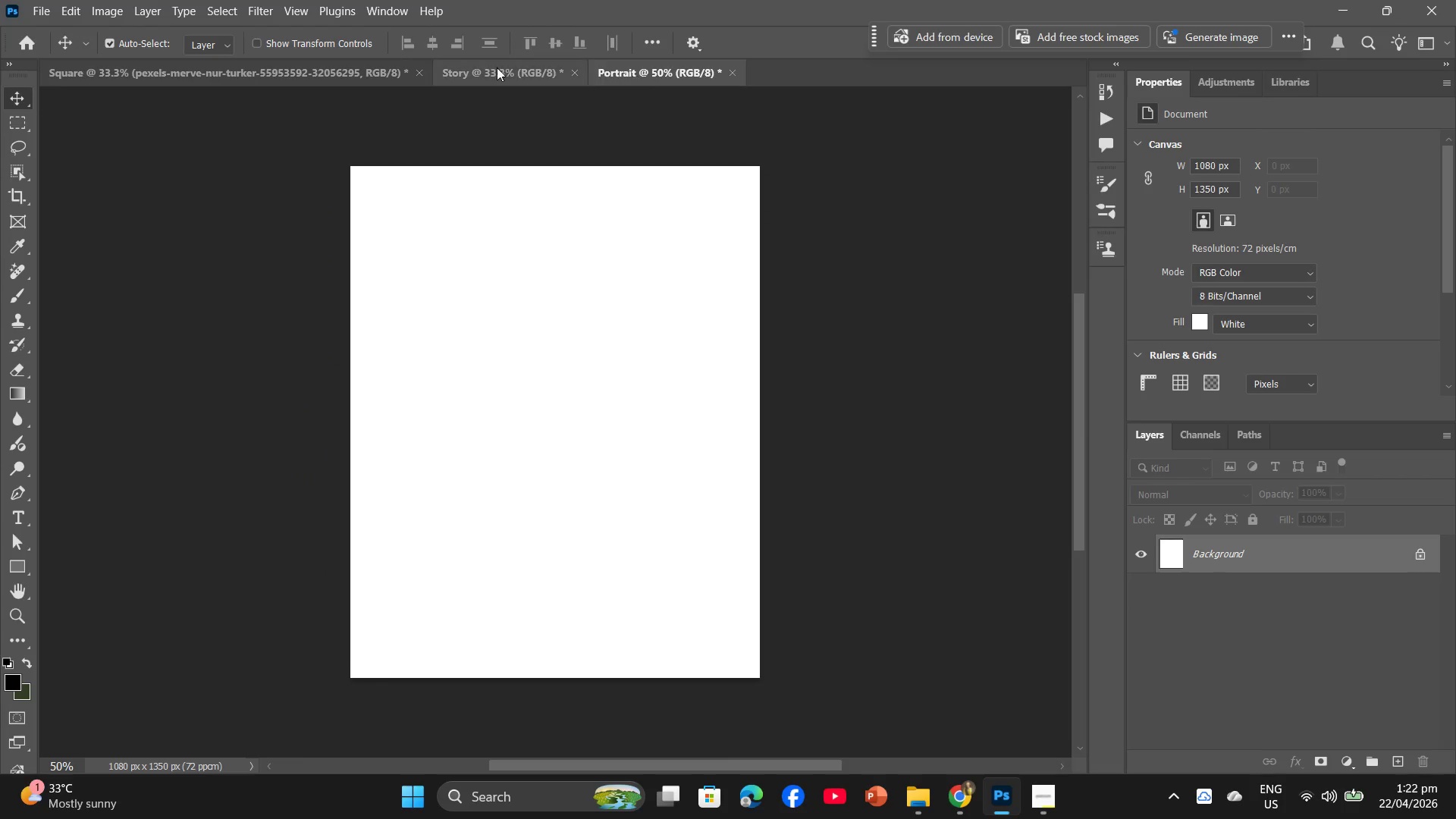 
left_click([492, 67])
 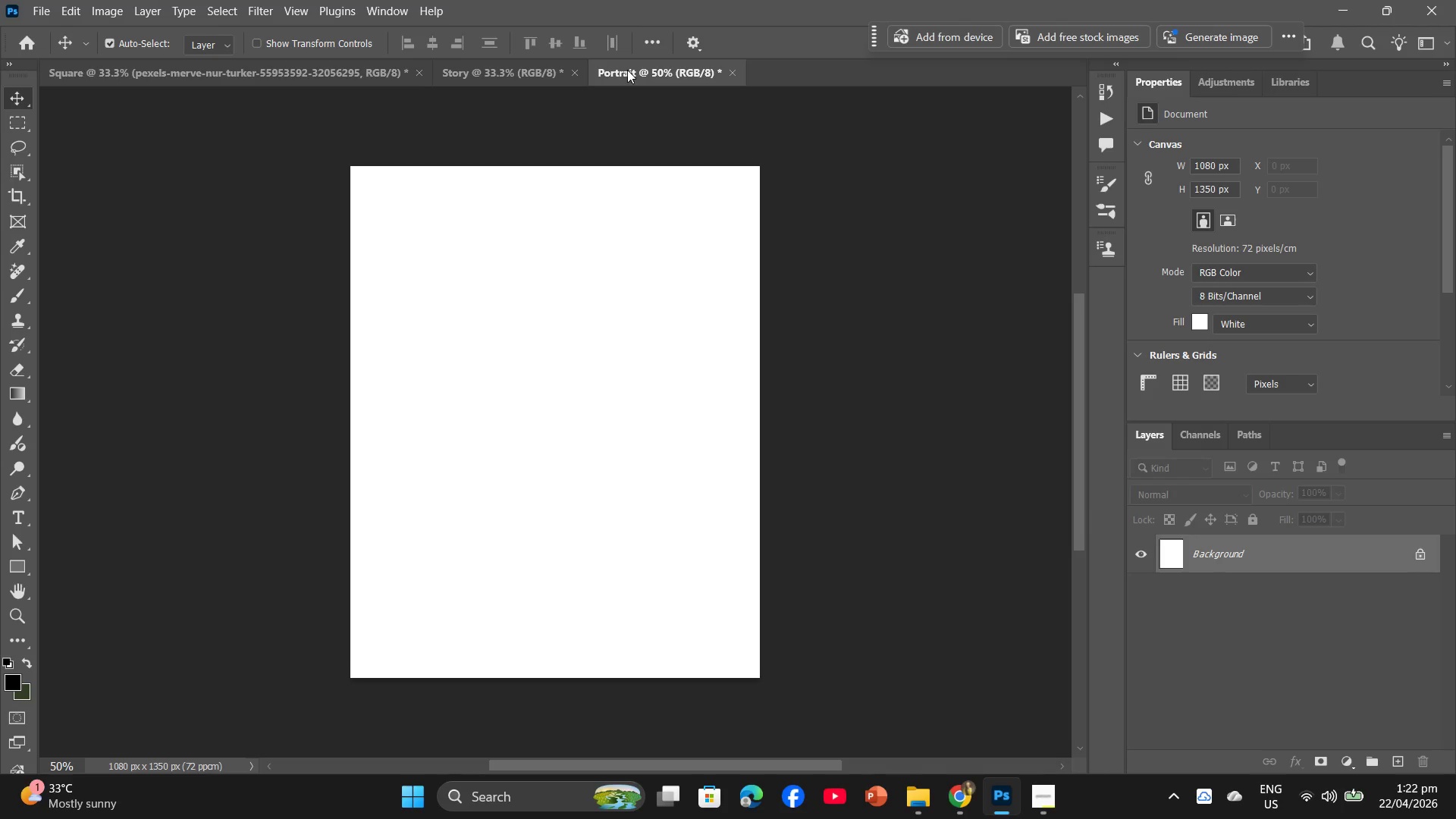 
key(Alt+Tab)
 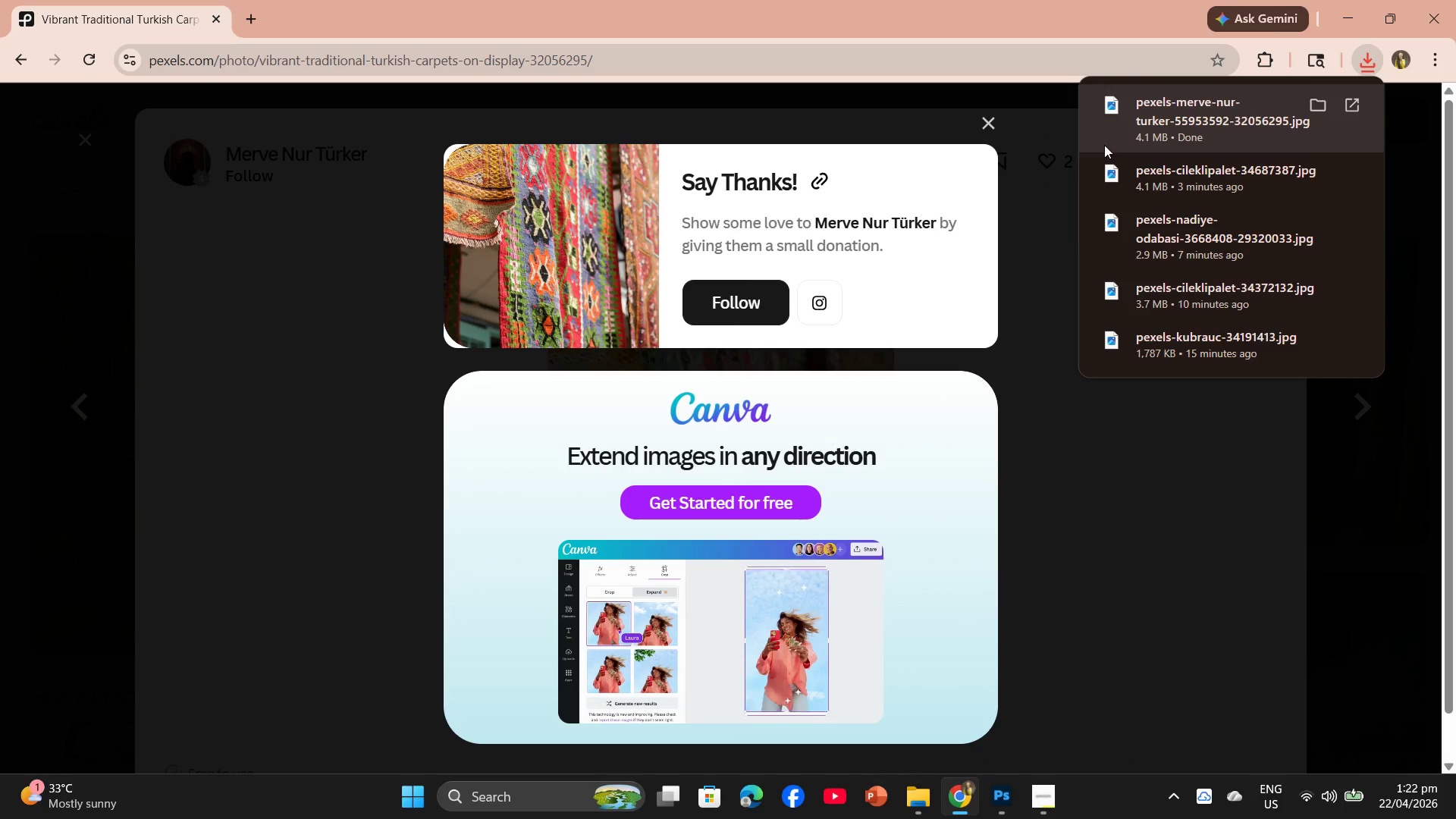 
left_click_drag(start_coordinate=[1134, 120], to_coordinate=[664, 423])
 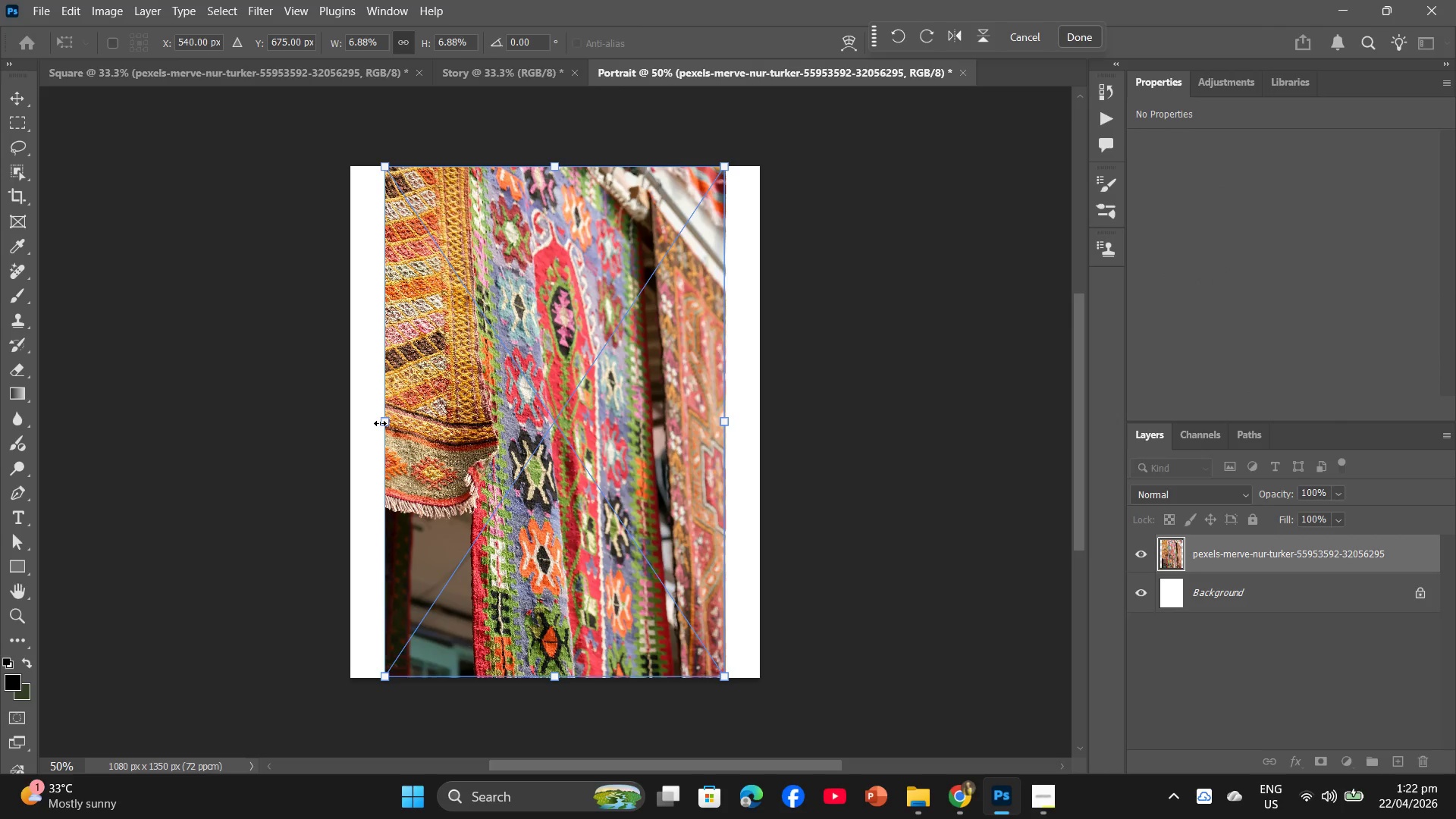 
left_click_drag(start_coordinate=[384, 421], to_coordinate=[350, 422])
 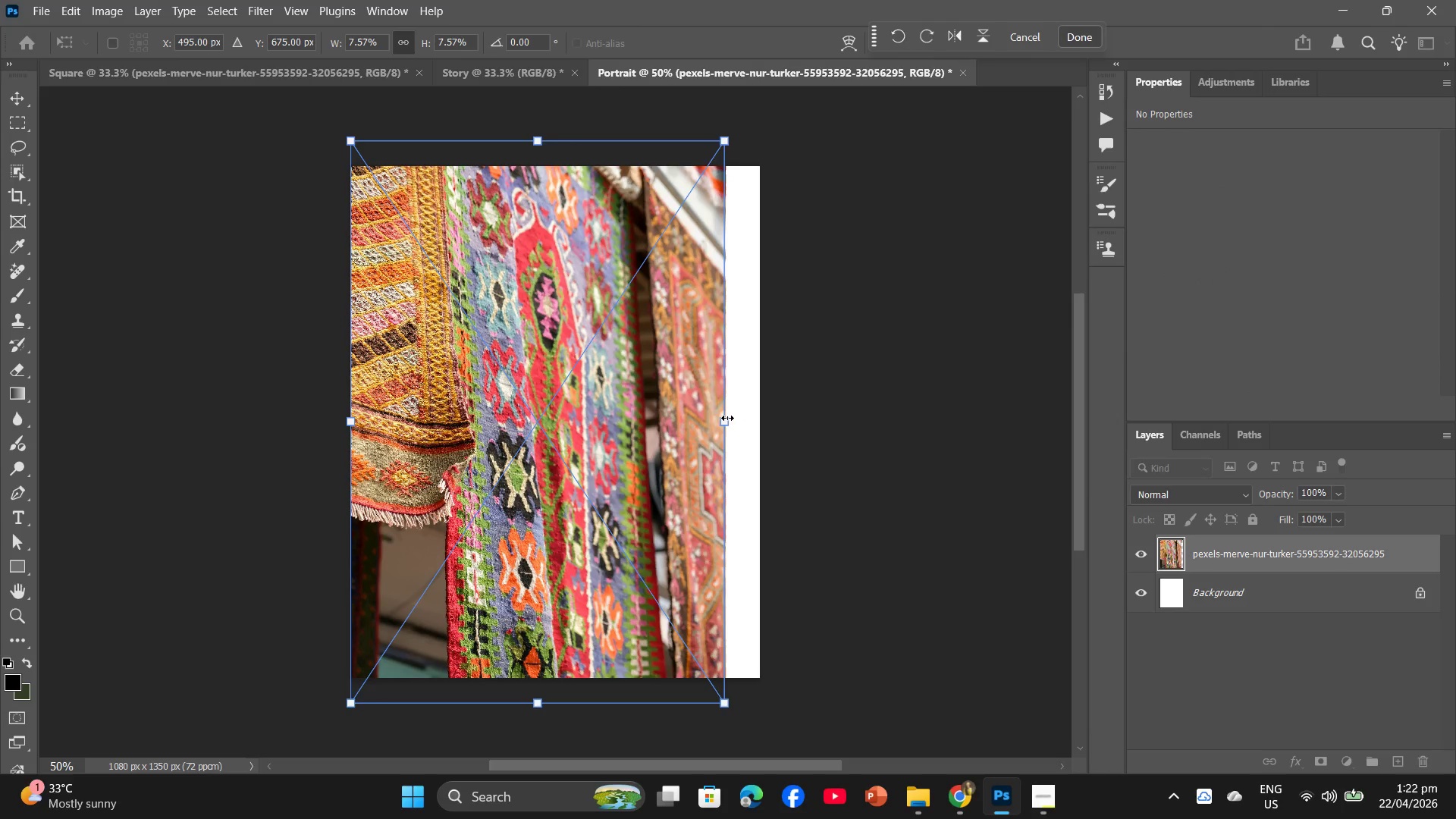 
left_click_drag(start_coordinate=[726, 420], to_coordinate=[755, 423])
 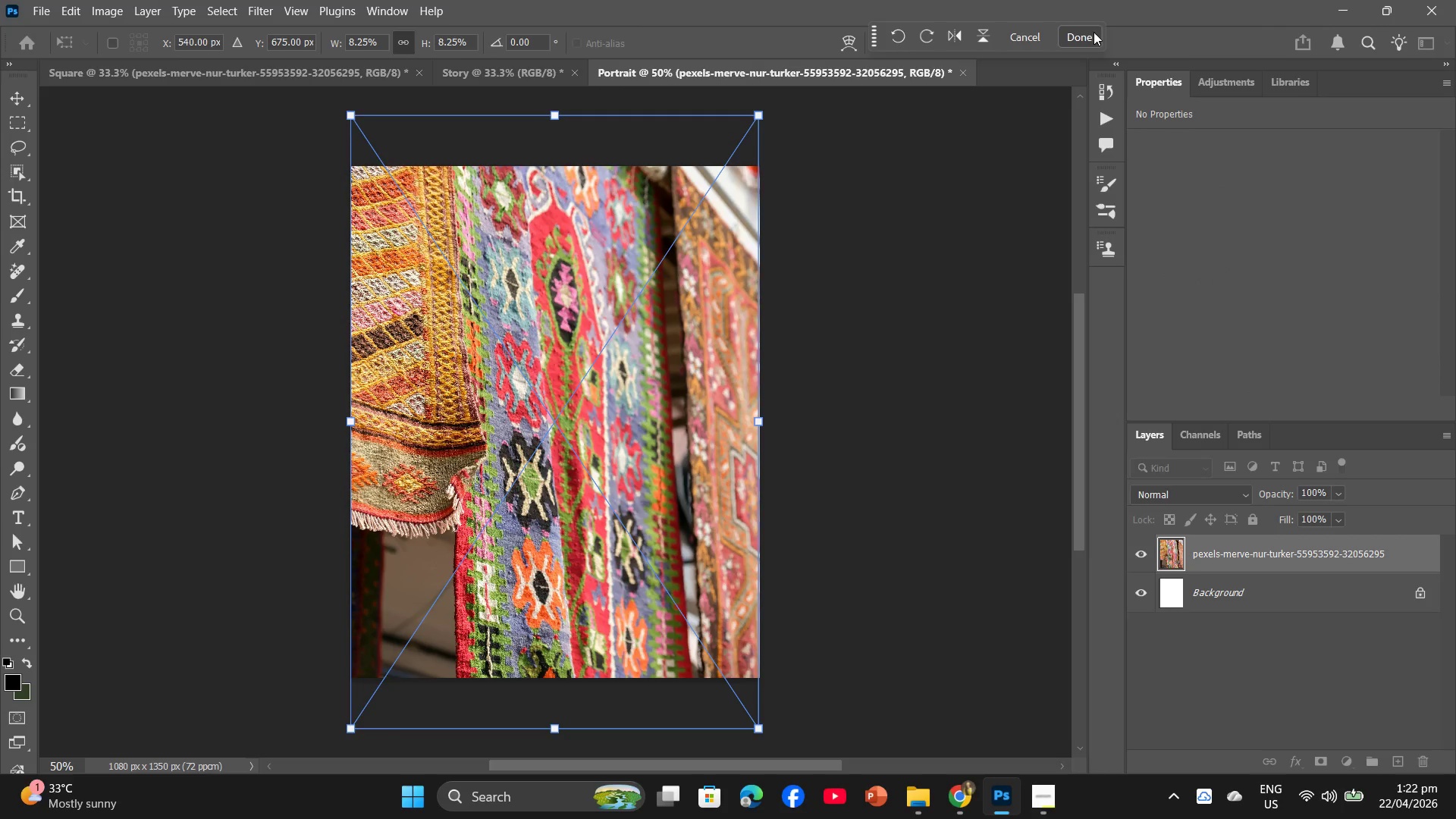 
left_click([1087, 36])
 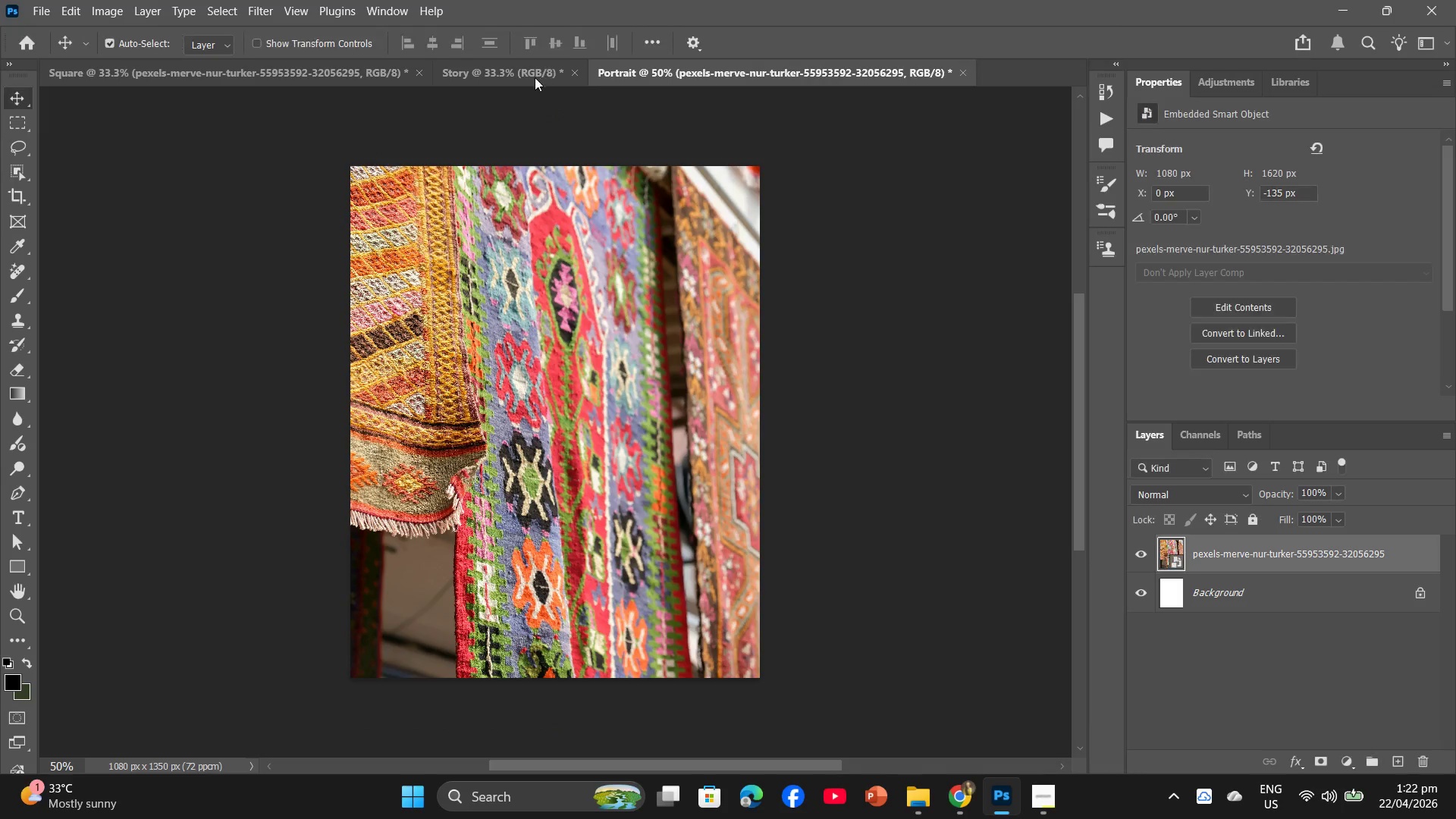 
left_click([512, 72])
 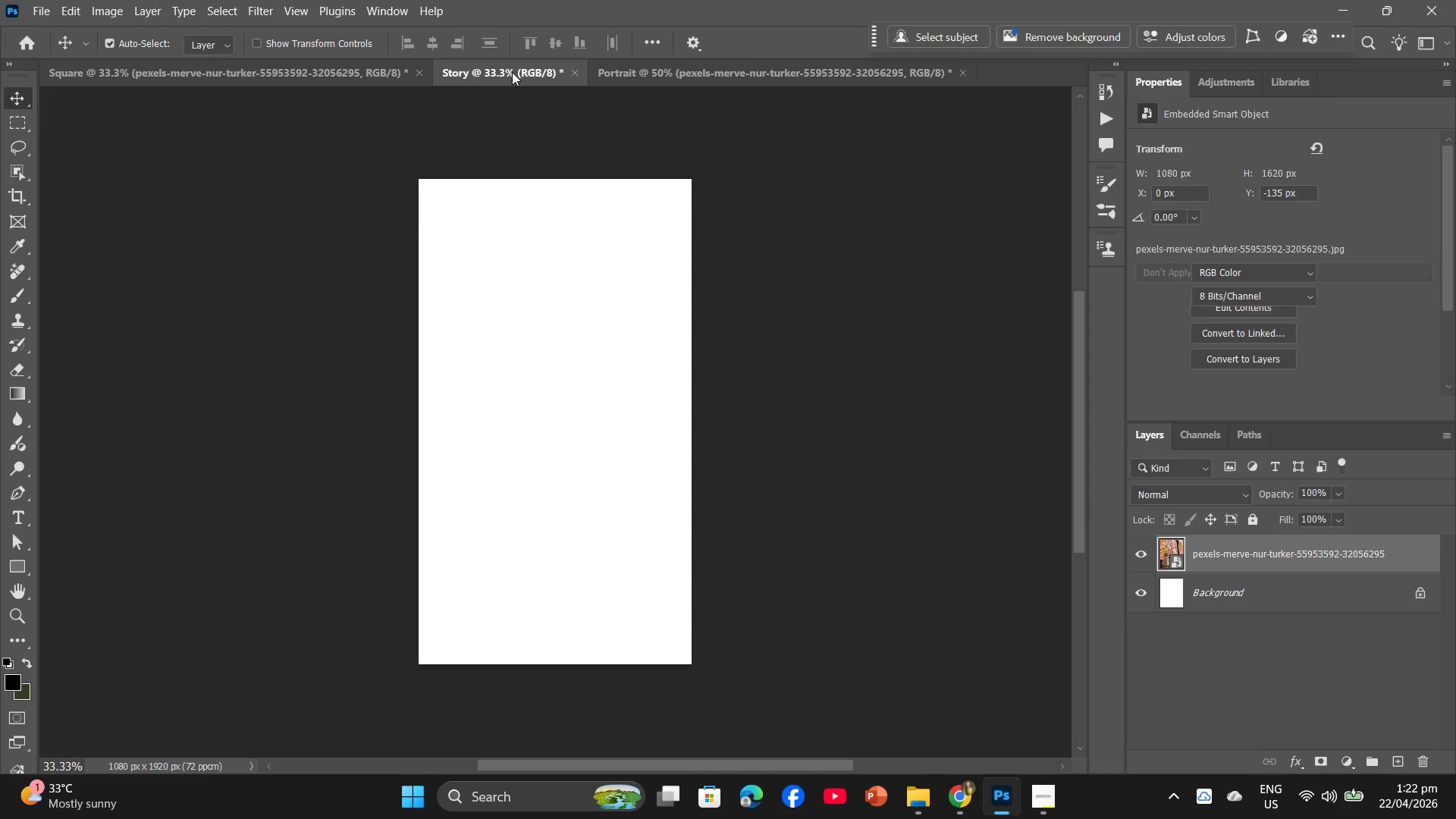 
key(Alt+AltLeft)
 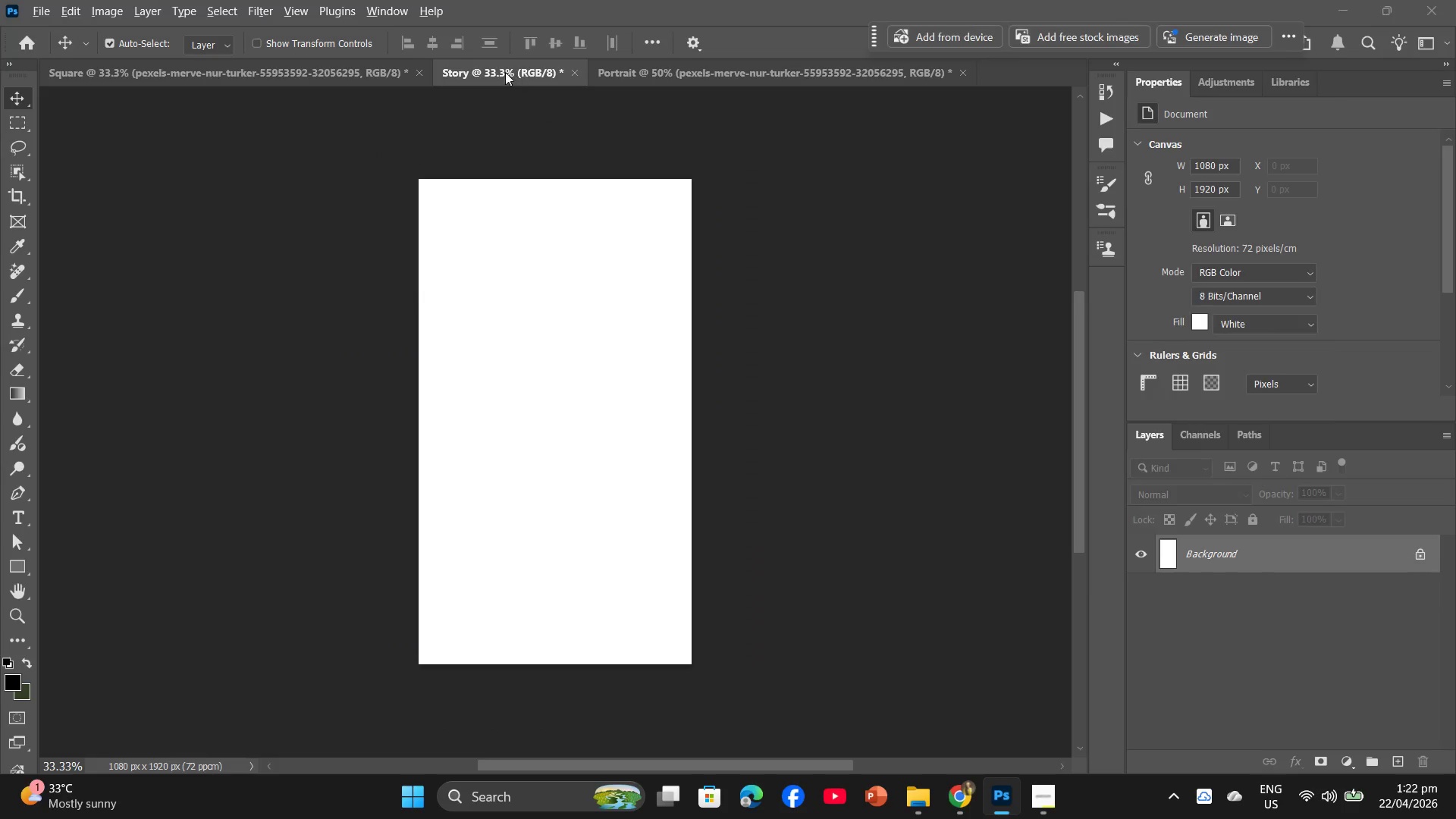 
key(Alt+Tab)
 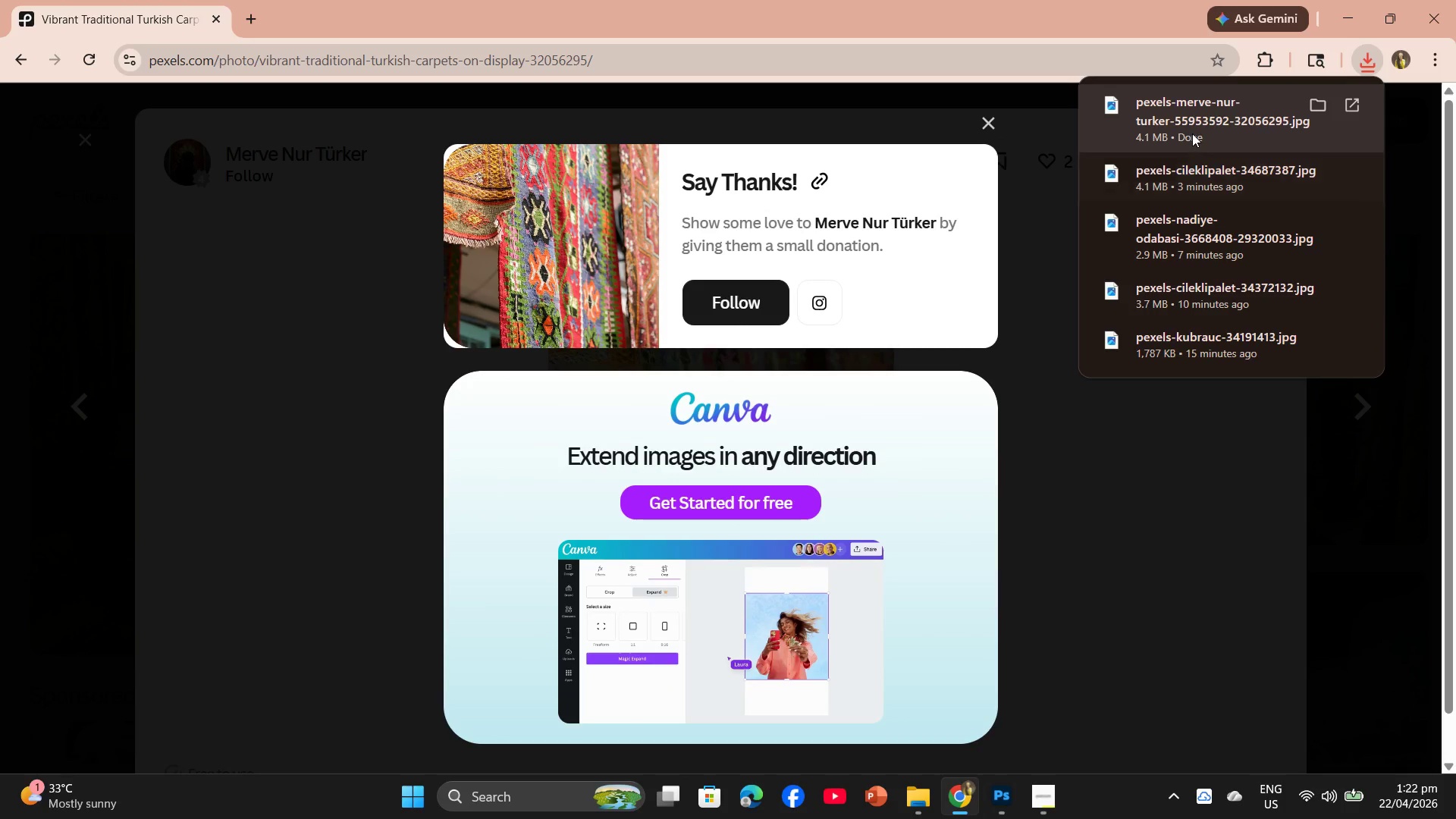 
left_click_drag(start_coordinate=[1200, 113], to_coordinate=[595, 507])
 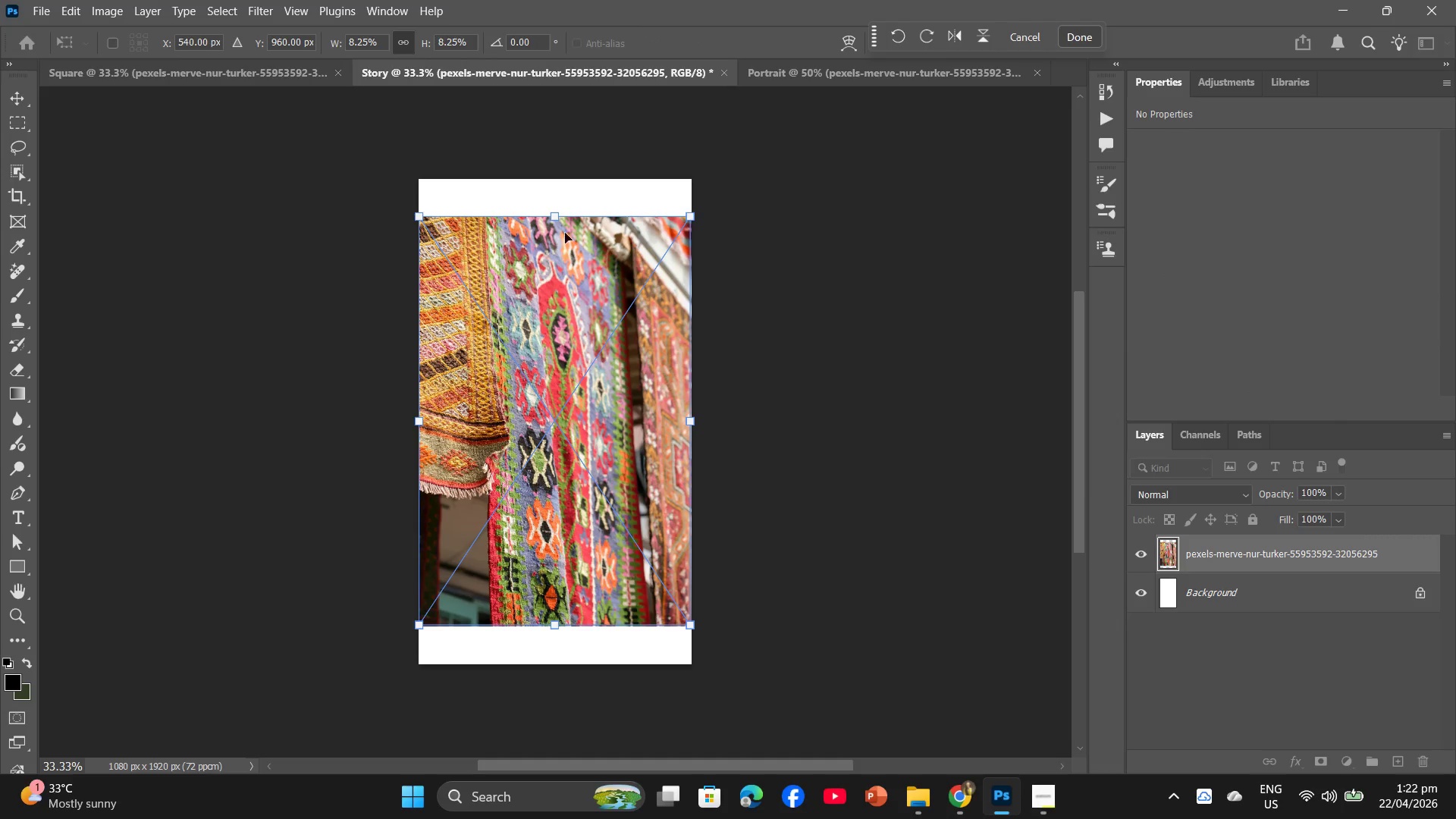 
left_click_drag(start_coordinate=[553, 216], to_coordinate=[560, 182])
 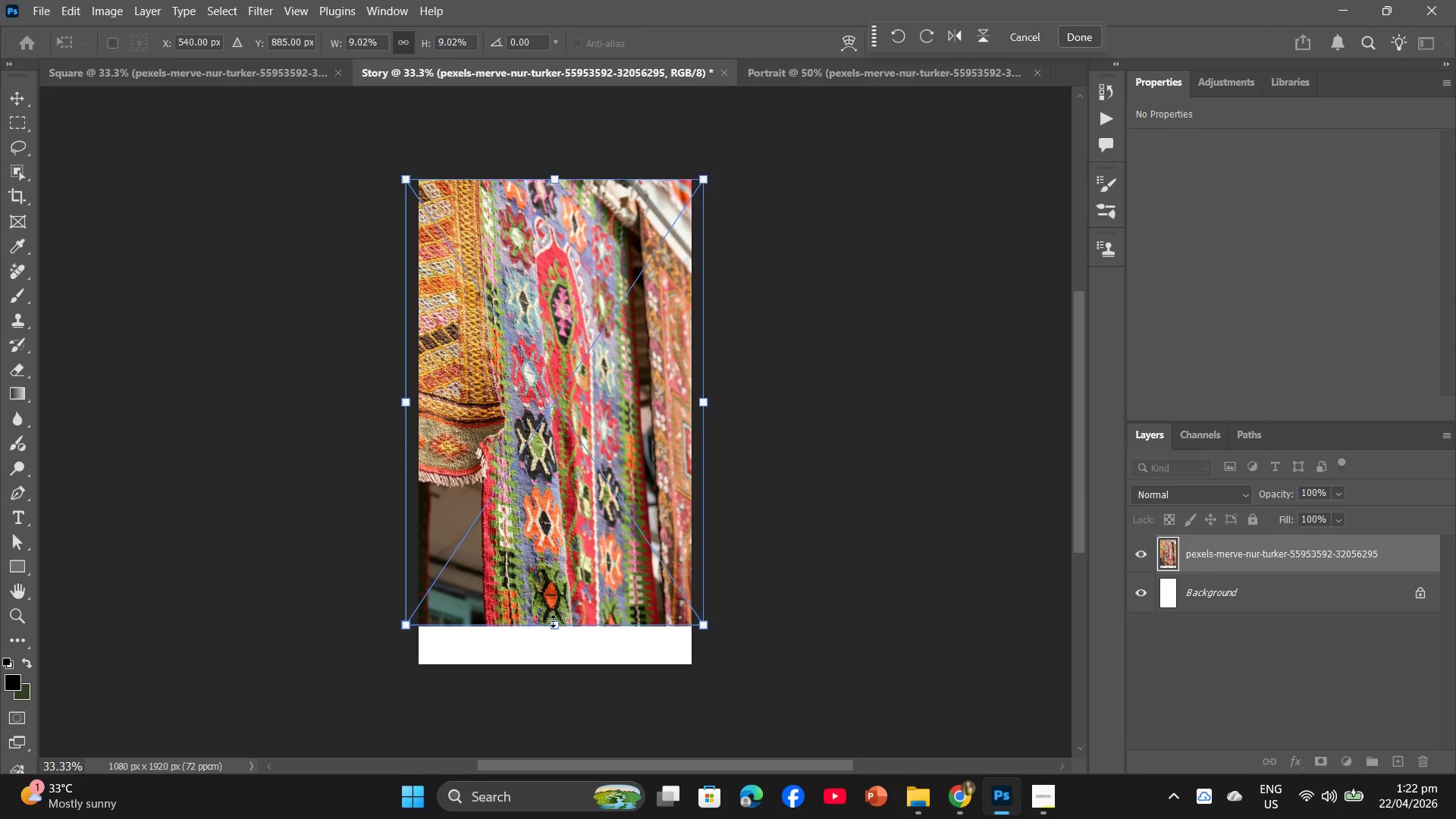 
left_click_drag(start_coordinate=[554, 622], to_coordinate=[556, 655])
 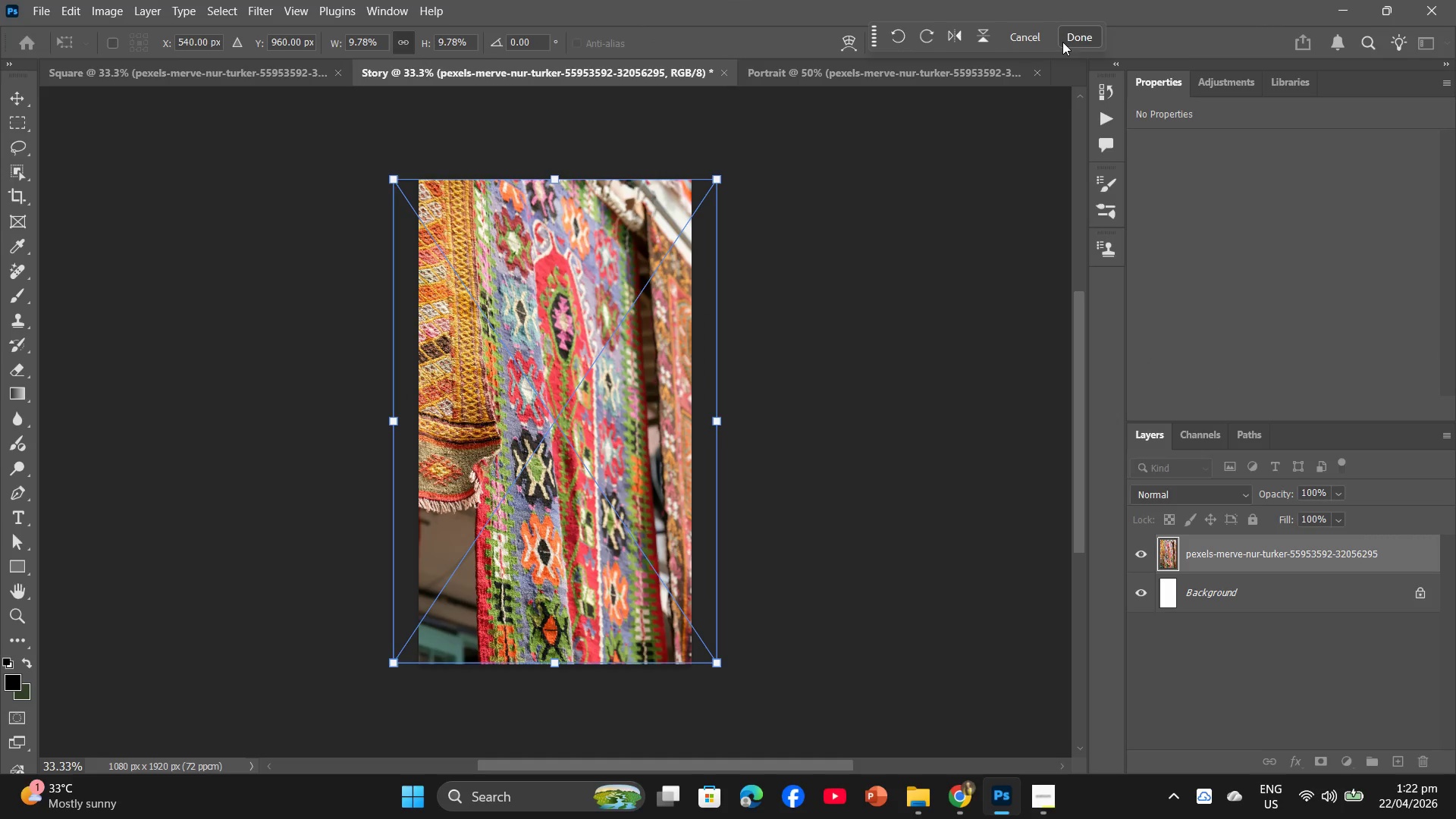 
left_click([1075, 33])
 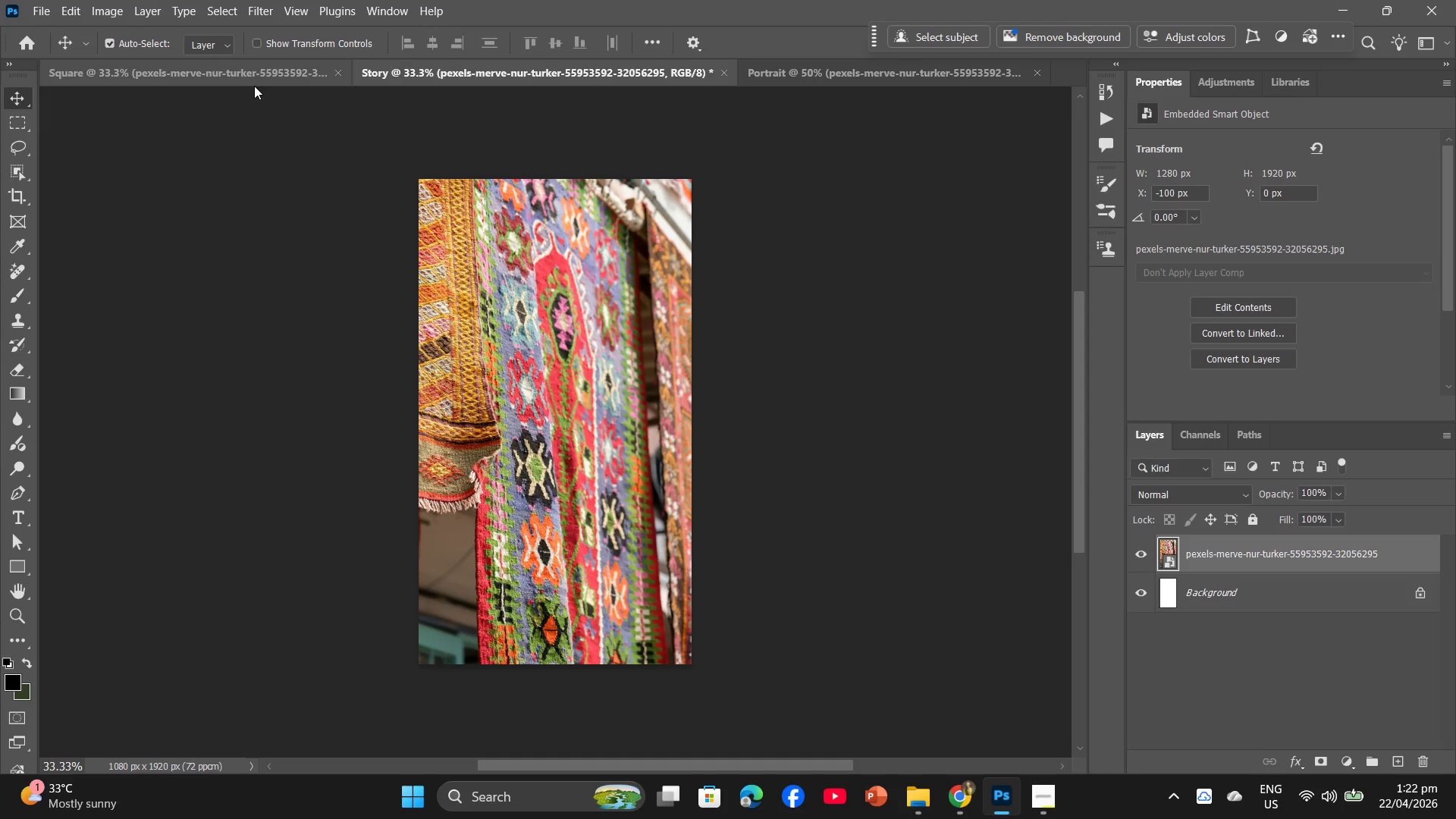 
left_click([249, 83])
 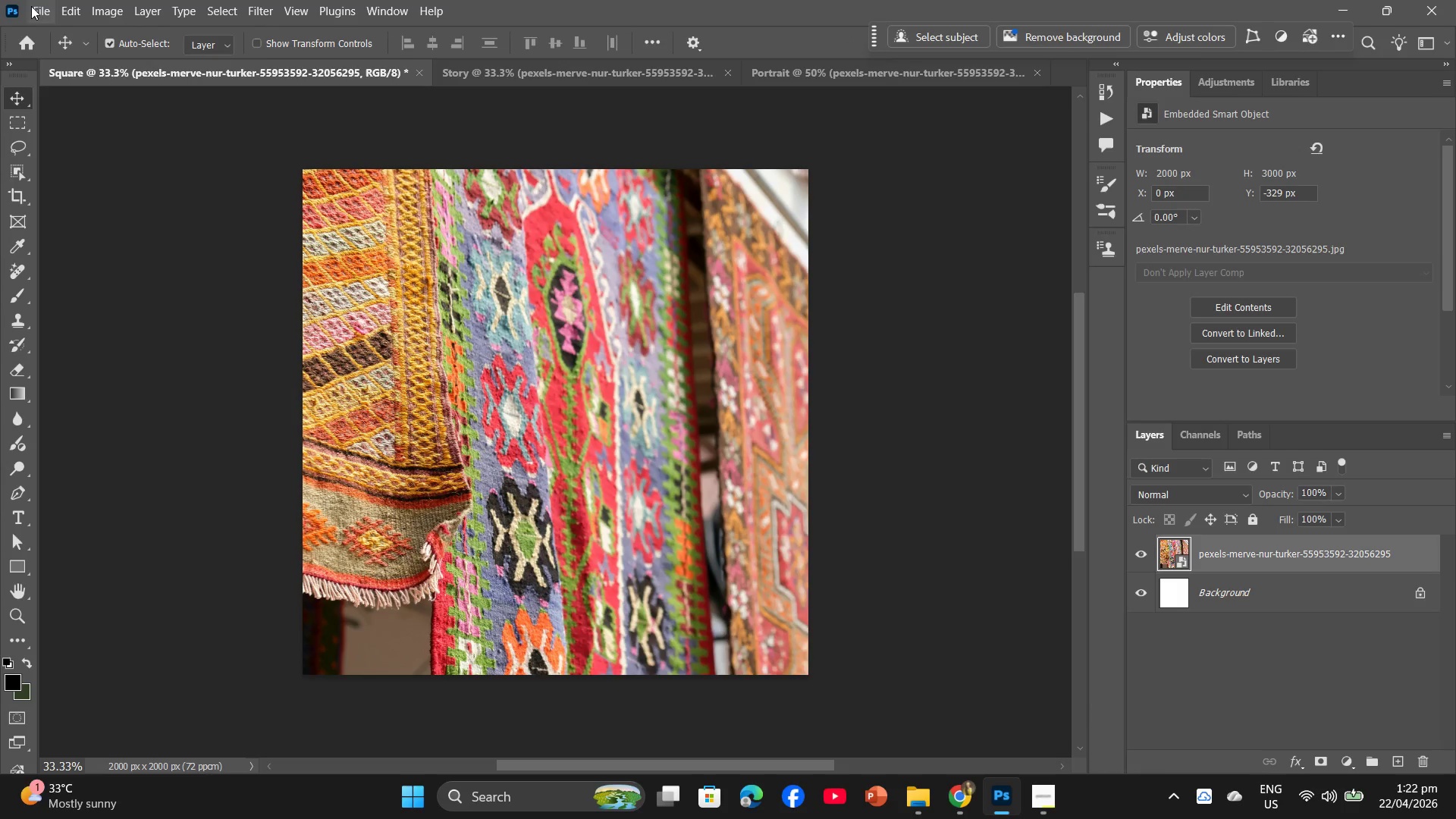 
left_click([40, 1])
 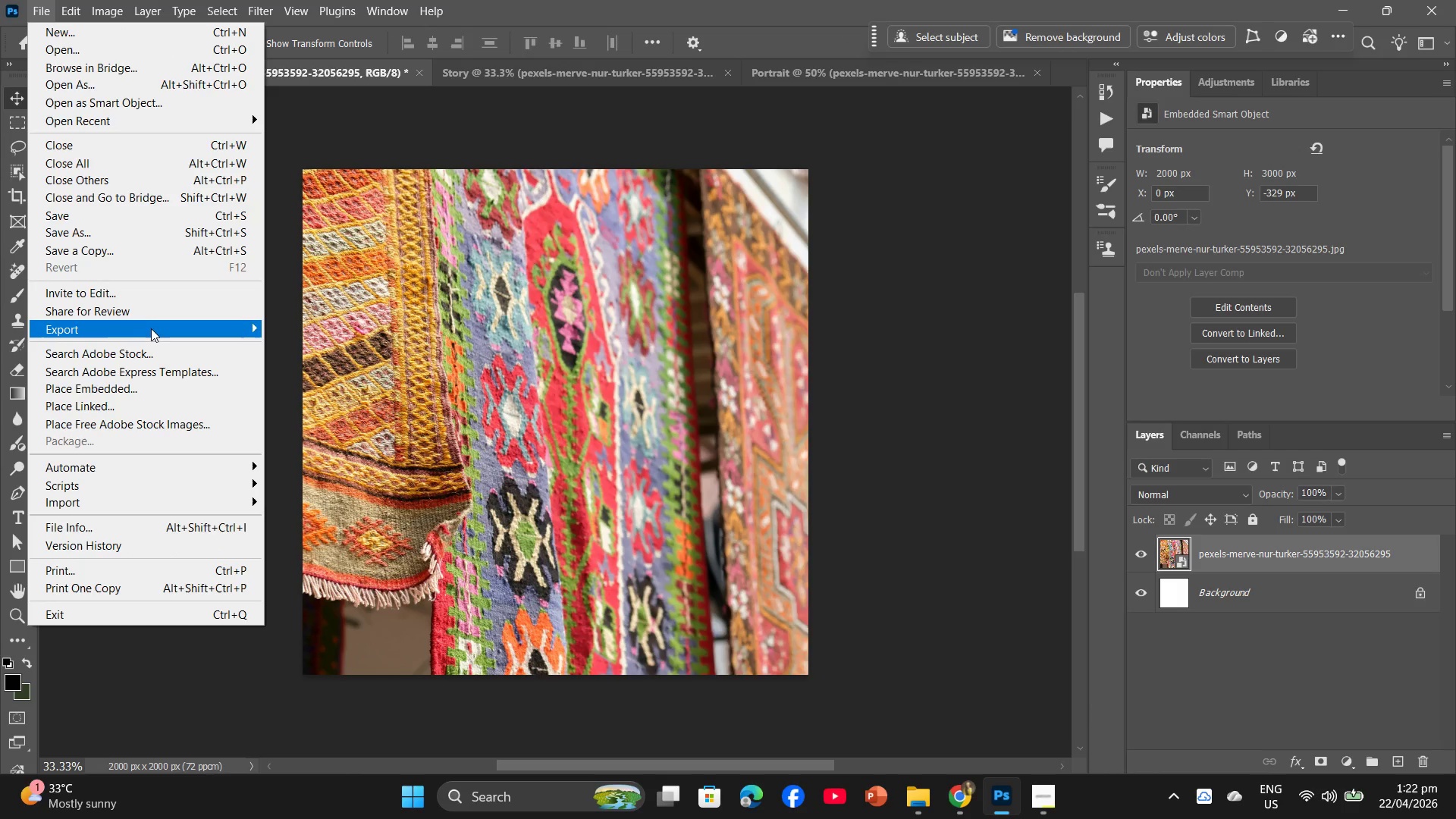 
left_click([324, 346])
 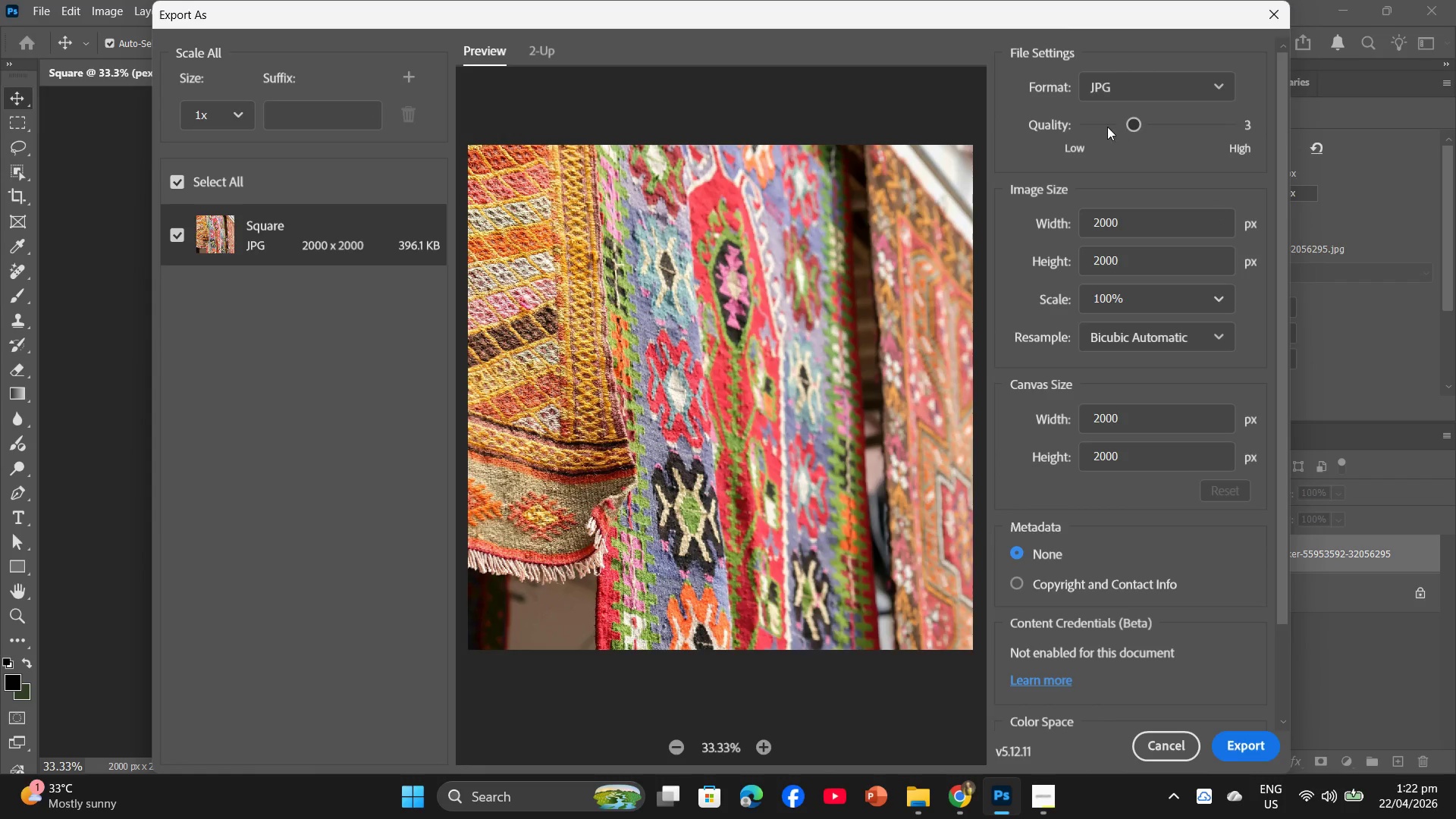 
left_click_drag(start_coordinate=[1138, 117], to_coordinate=[1161, 118])
 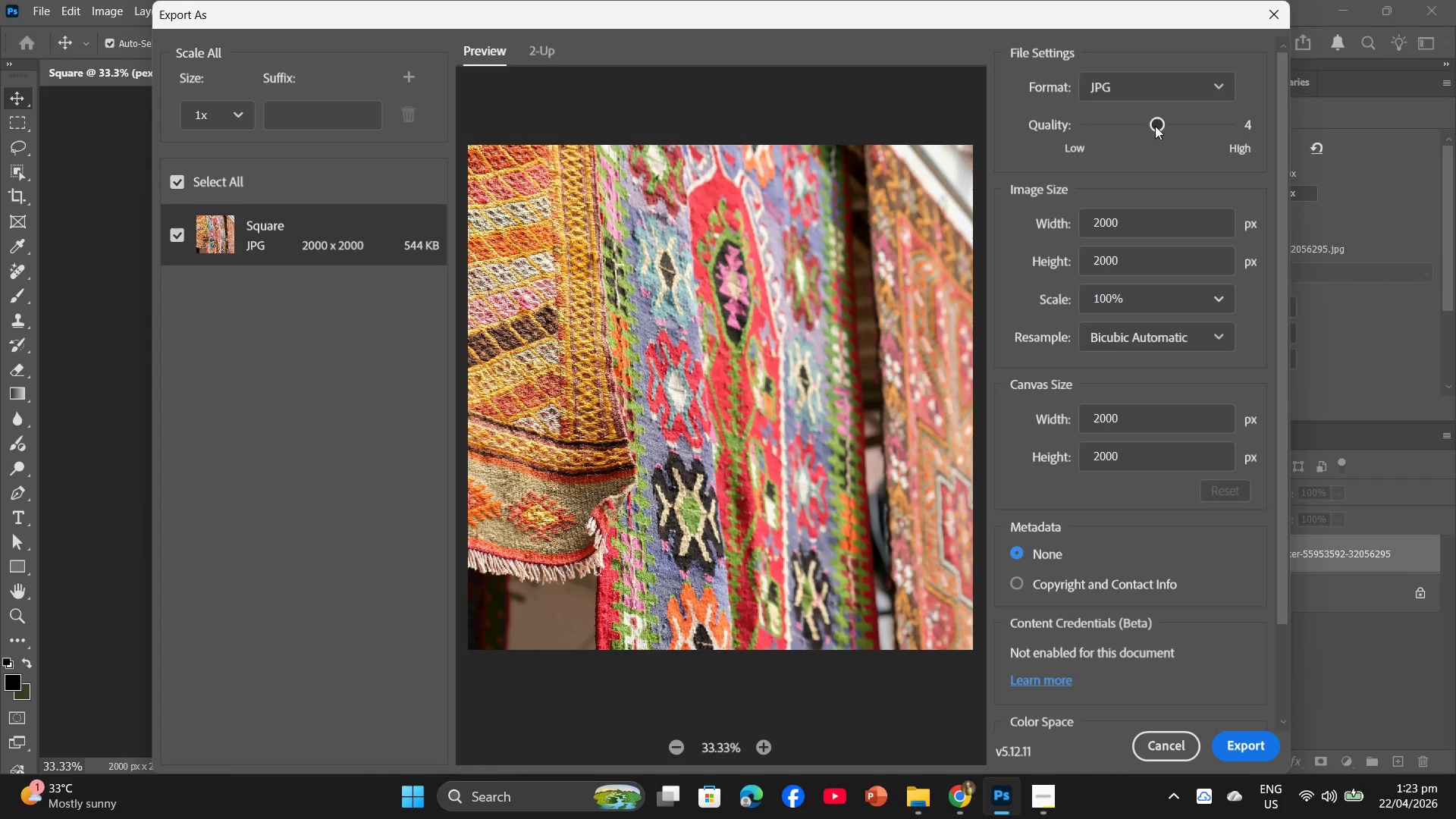 
left_click_drag(start_coordinate=[1156, 124], to_coordinate=[1175, 122])
 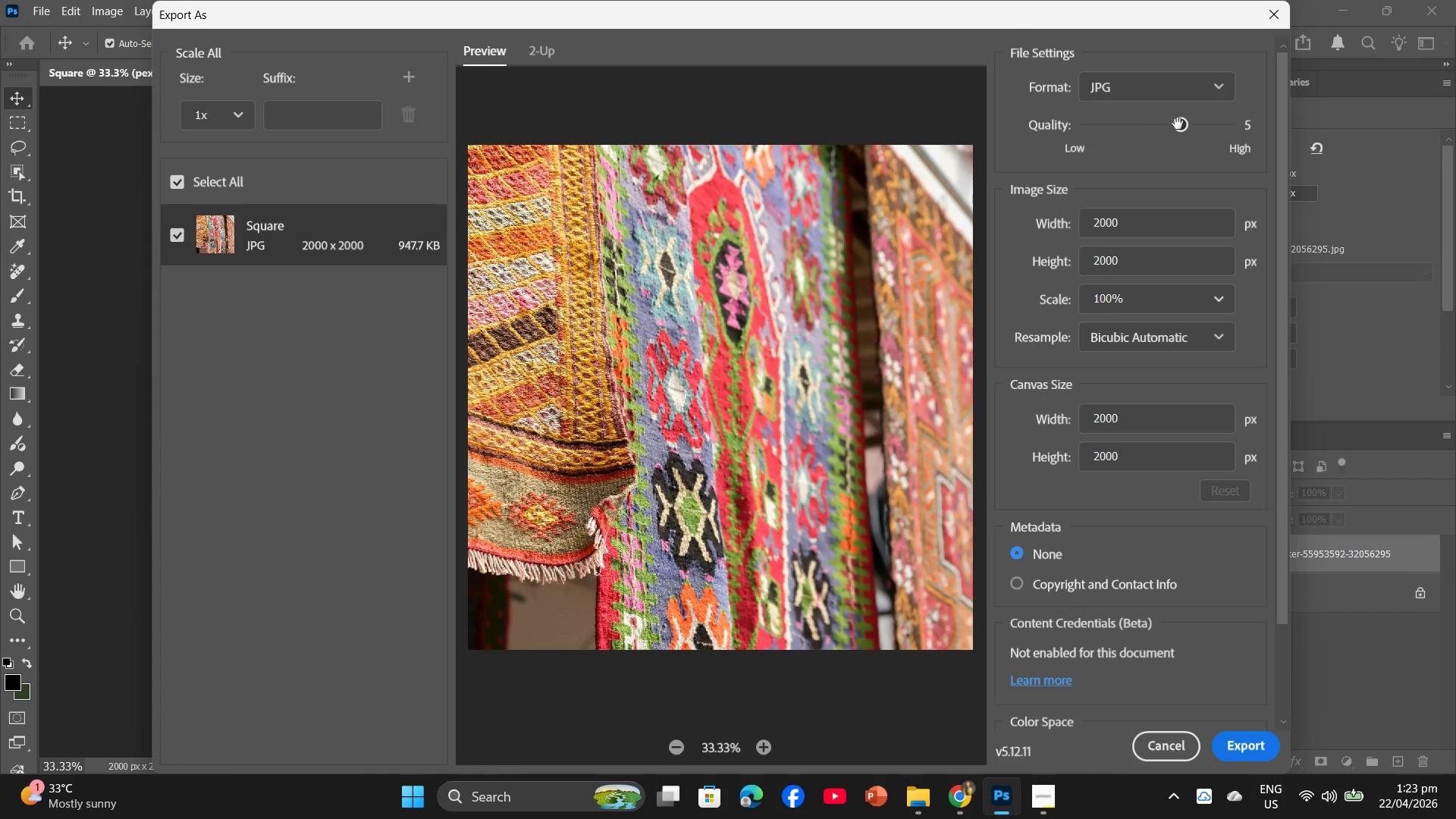 
left_click_drag(start_coordinate=[1178, 124], to_coordinate=[1147, 127])
 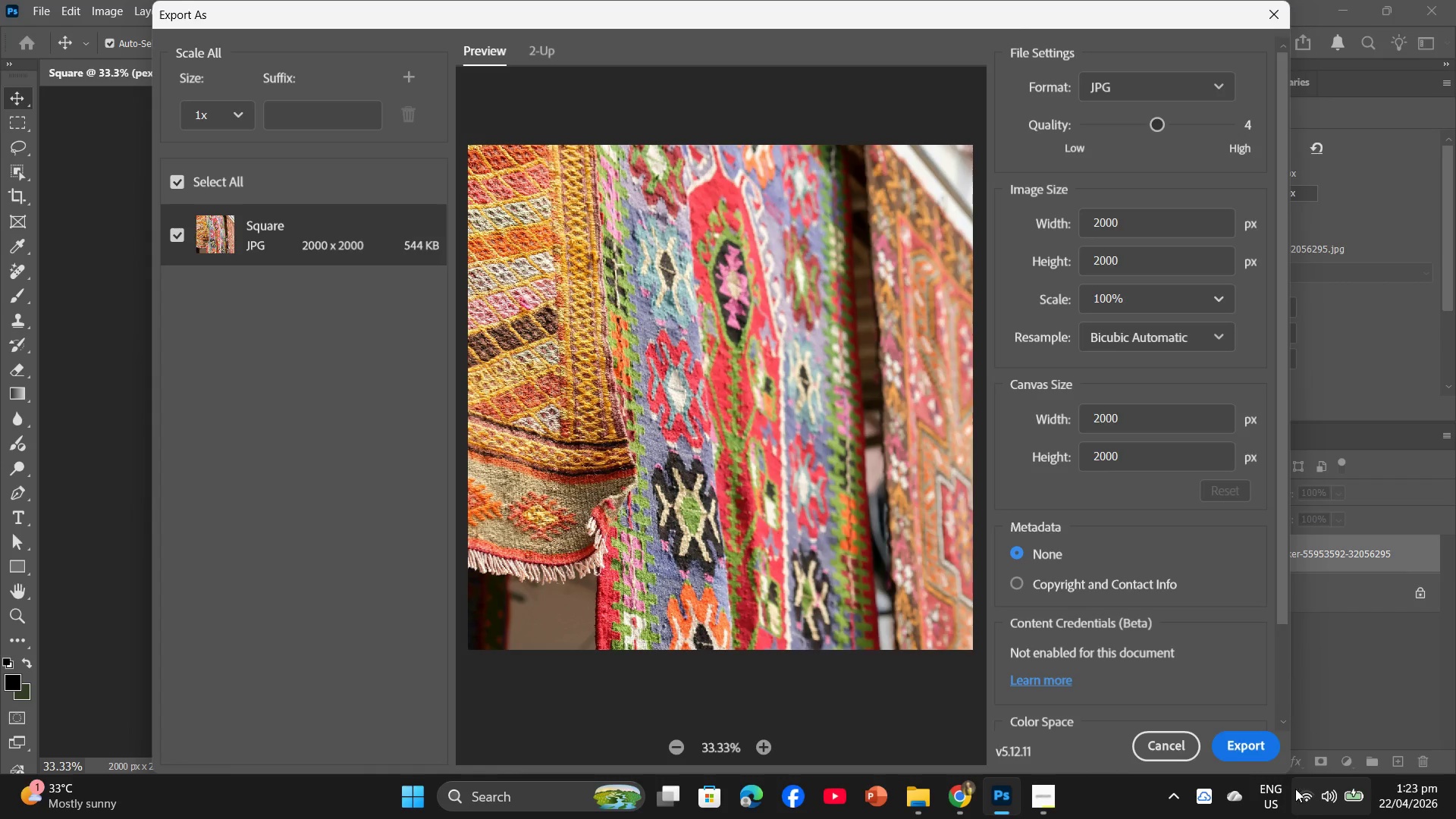 
left_click([1242, 742])
 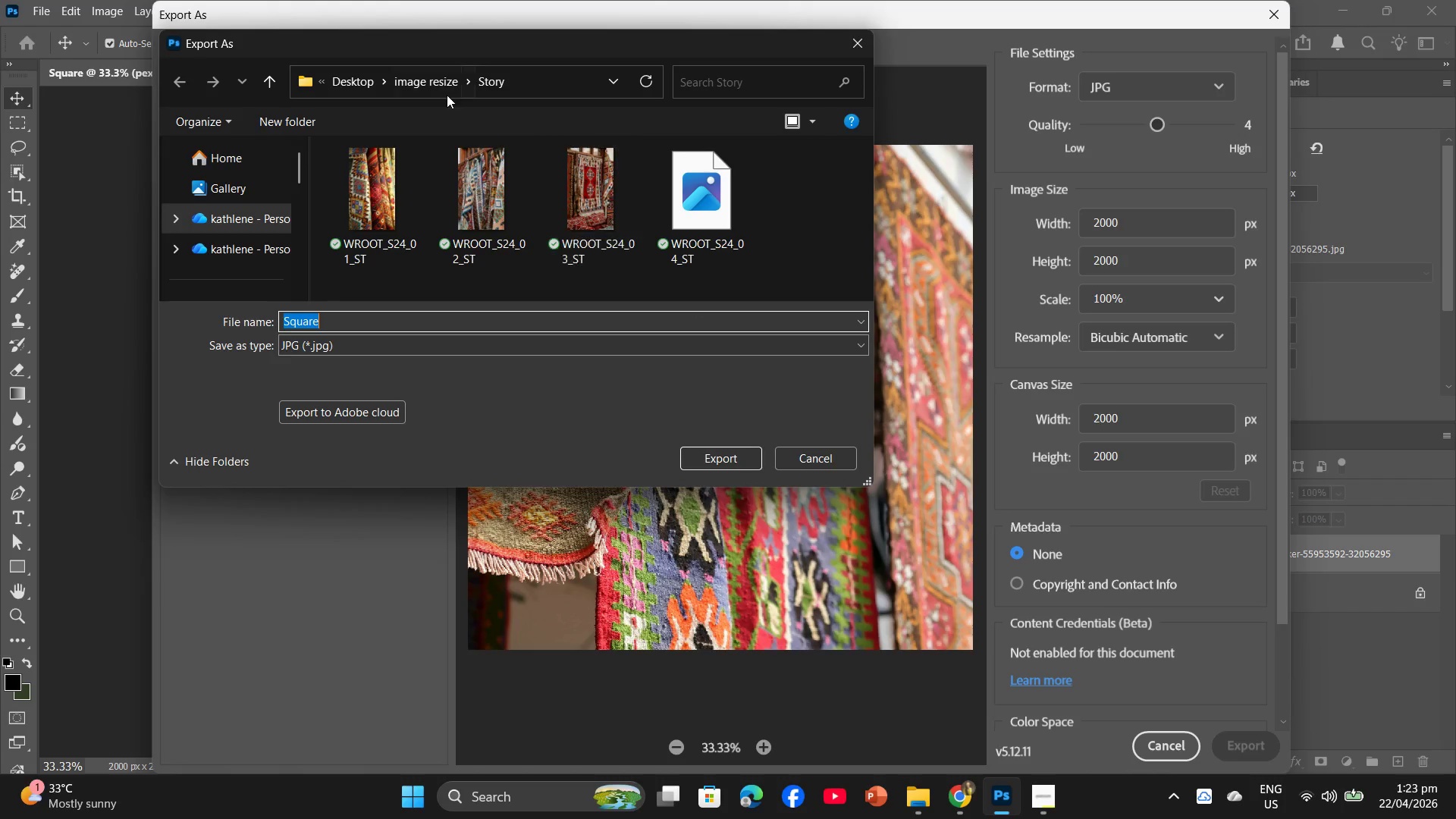 
left_click([425, 86])
 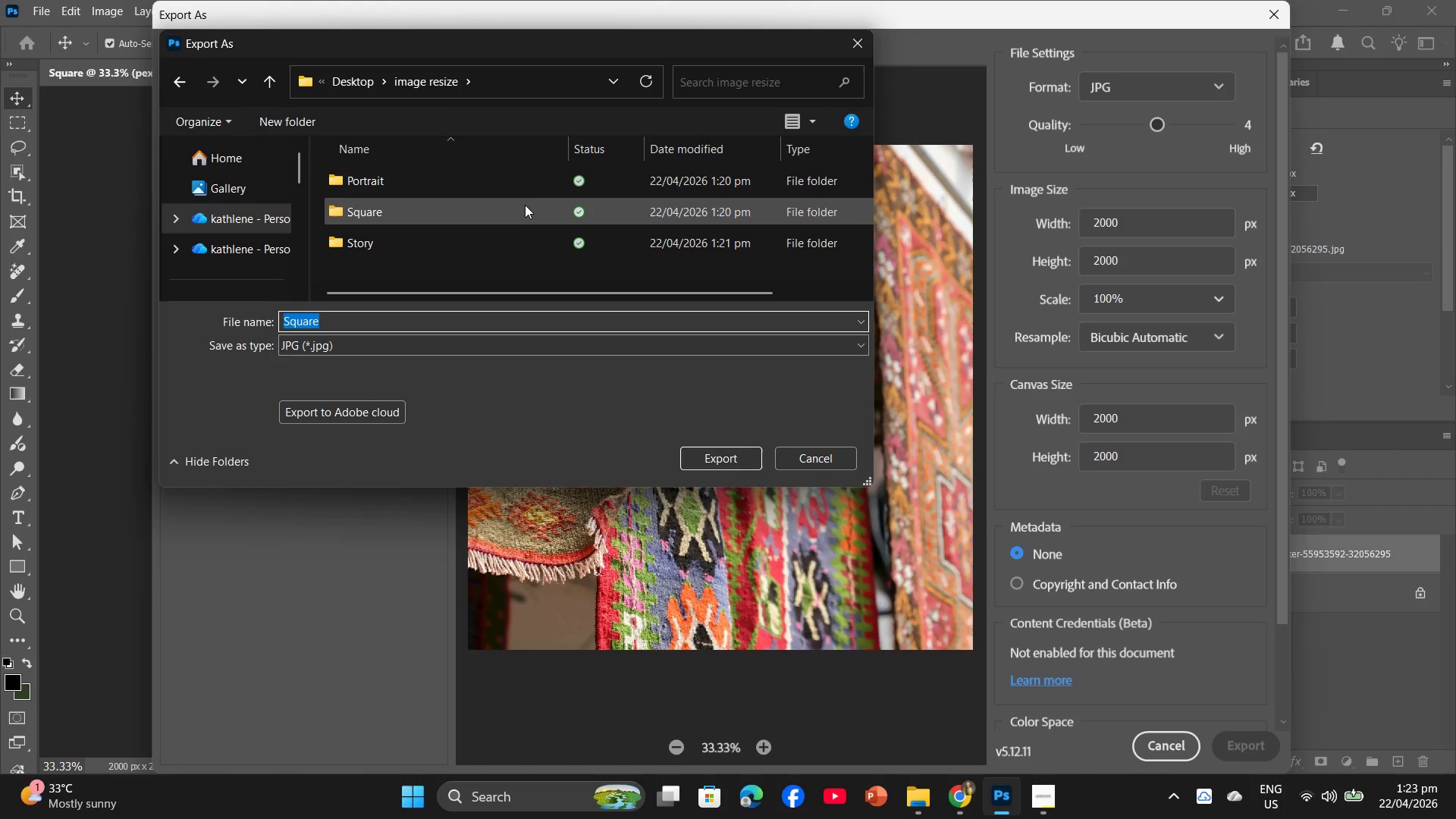 
left_click([521, 212])
 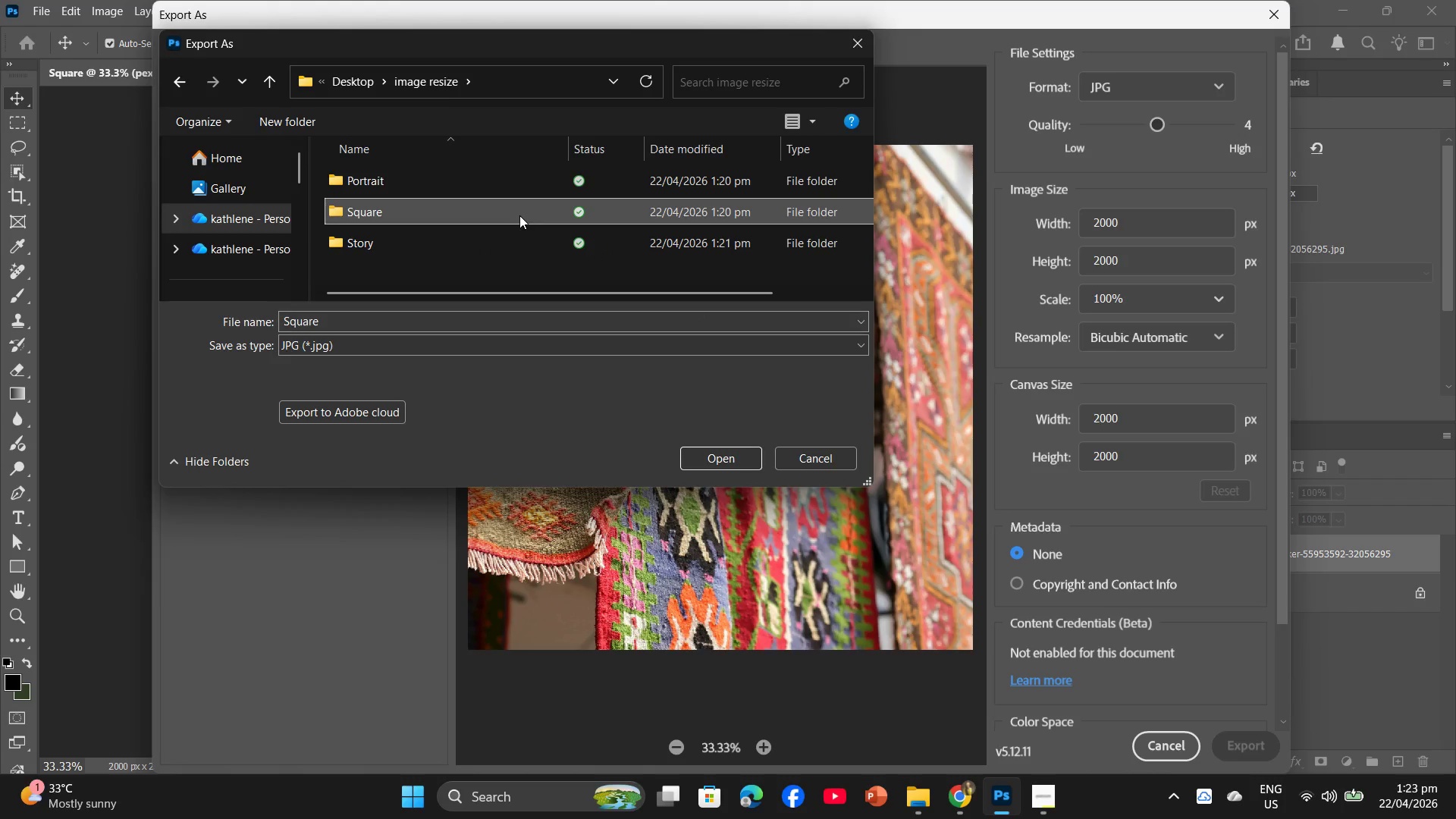 
left_click([519, 215])
 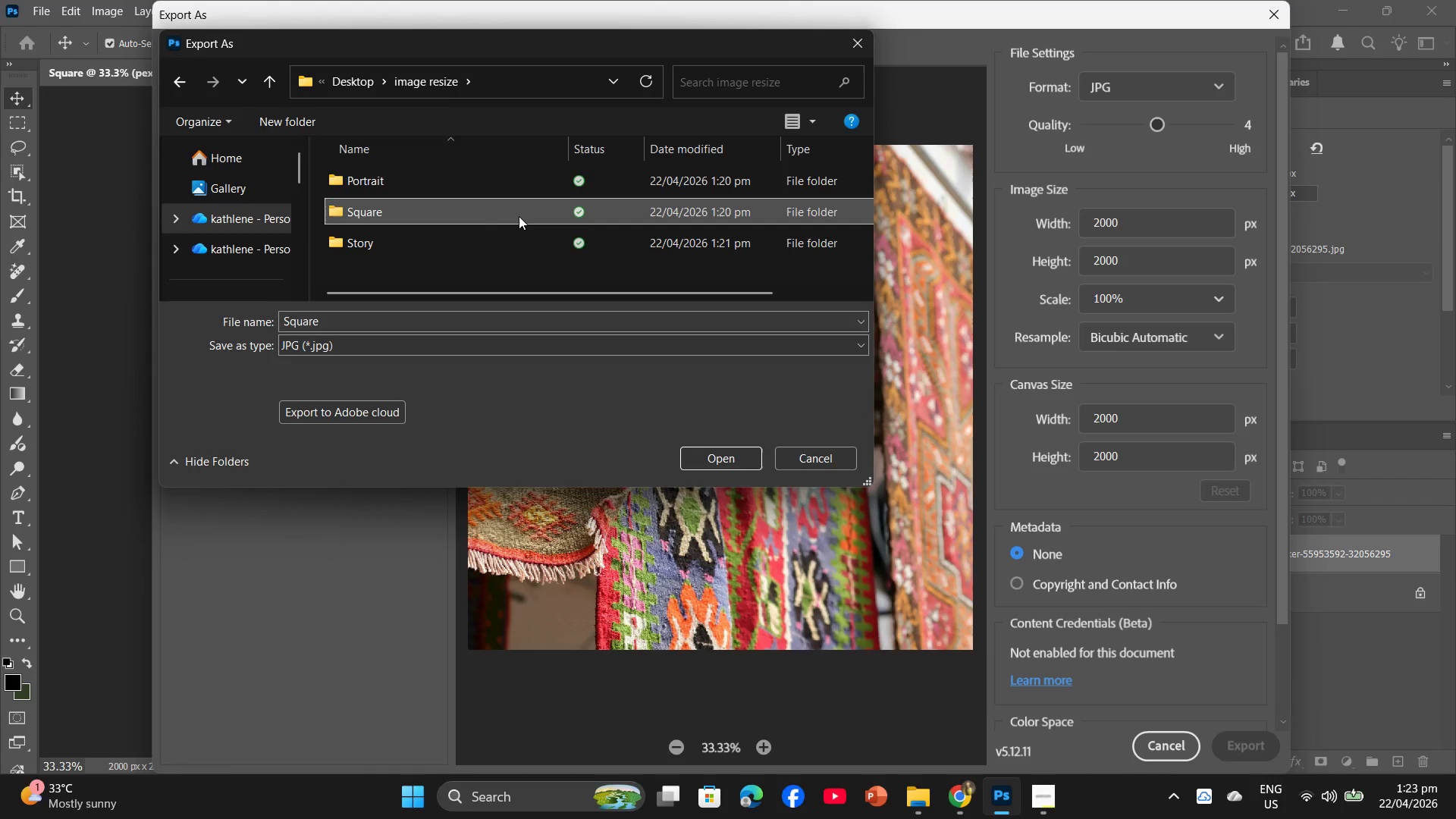 
double_click([519, 216])
 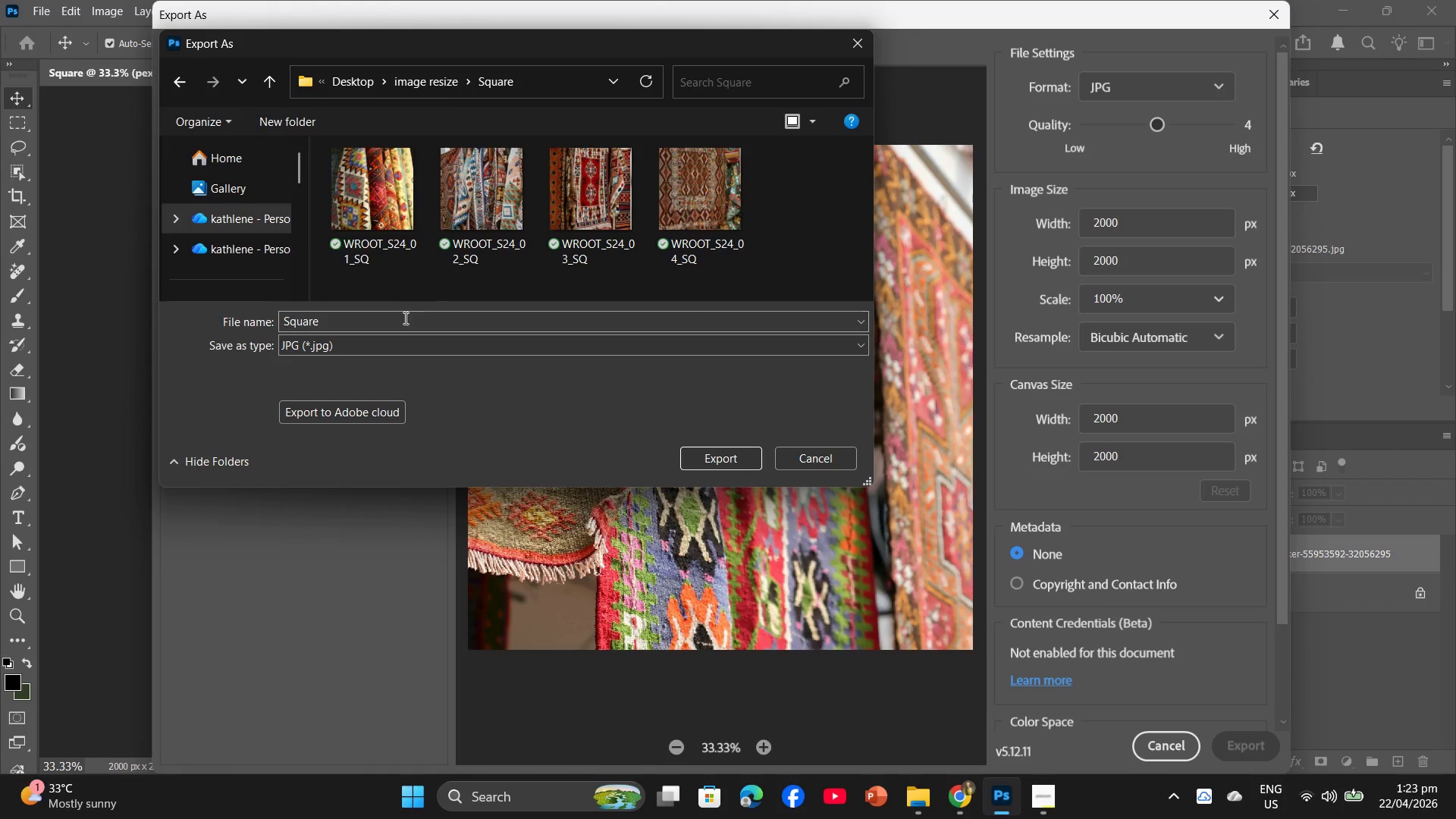 
left_click([403, 318])
 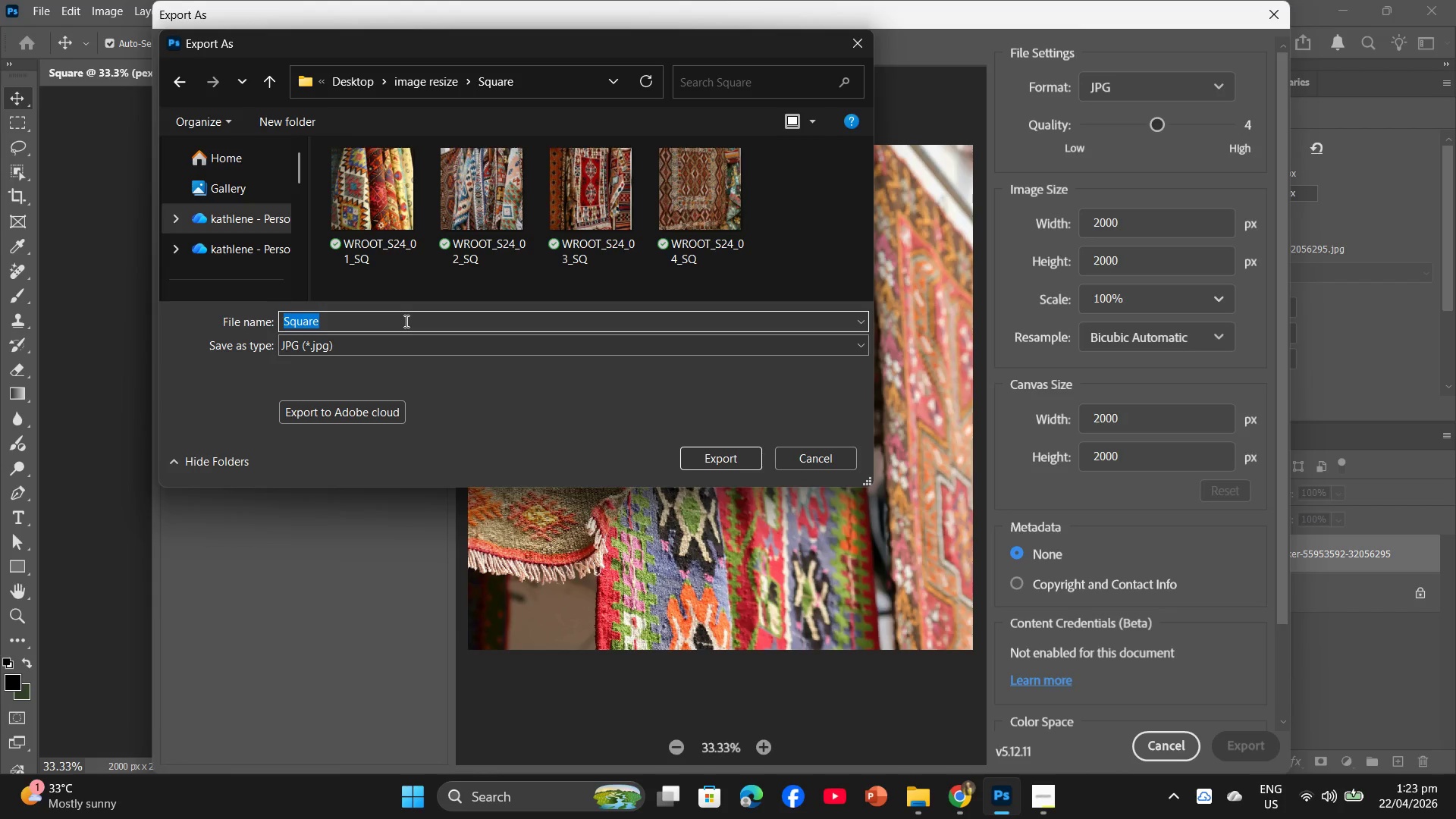 
key(Control+V)
 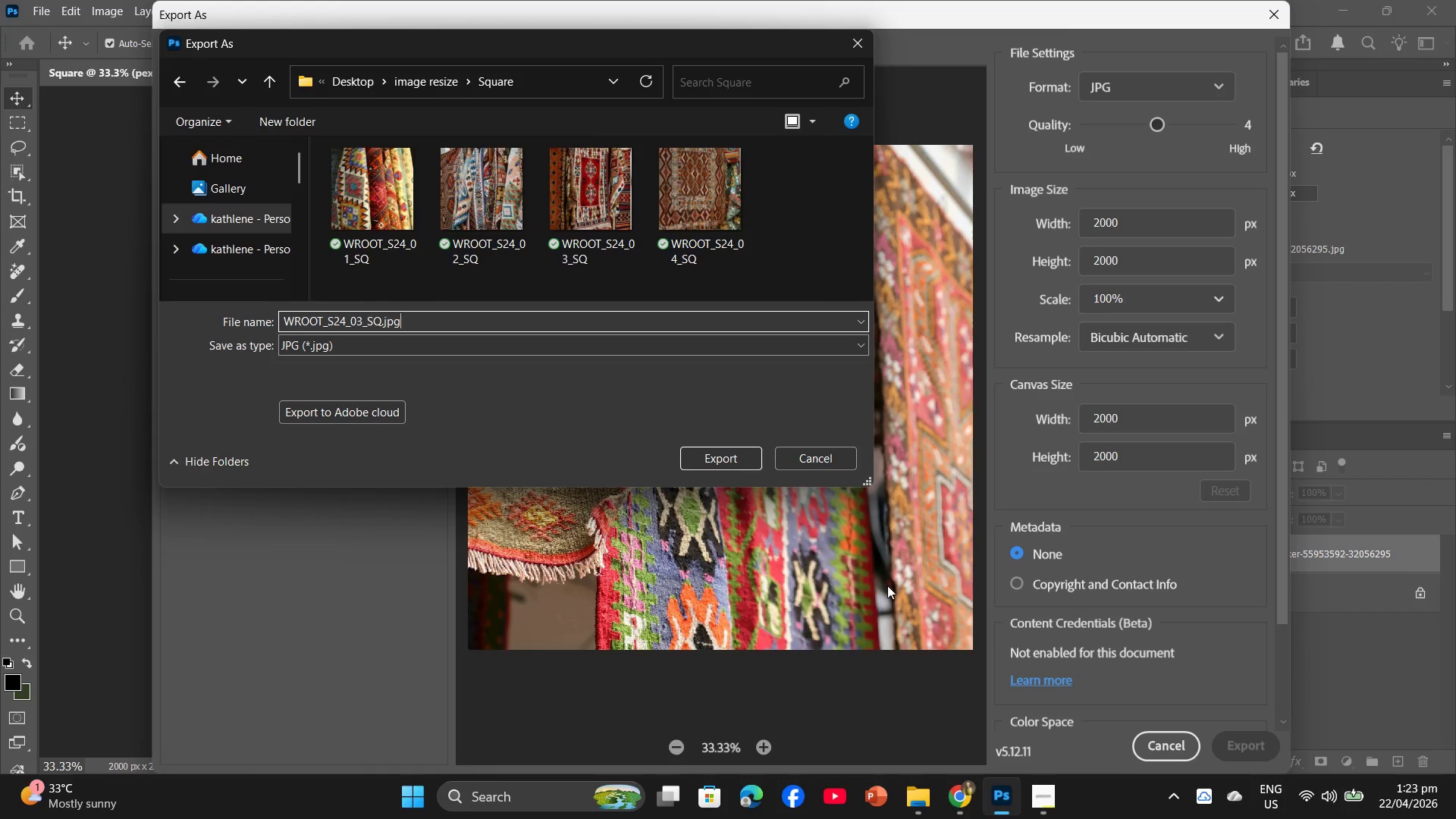 
left_click([1029, 802])